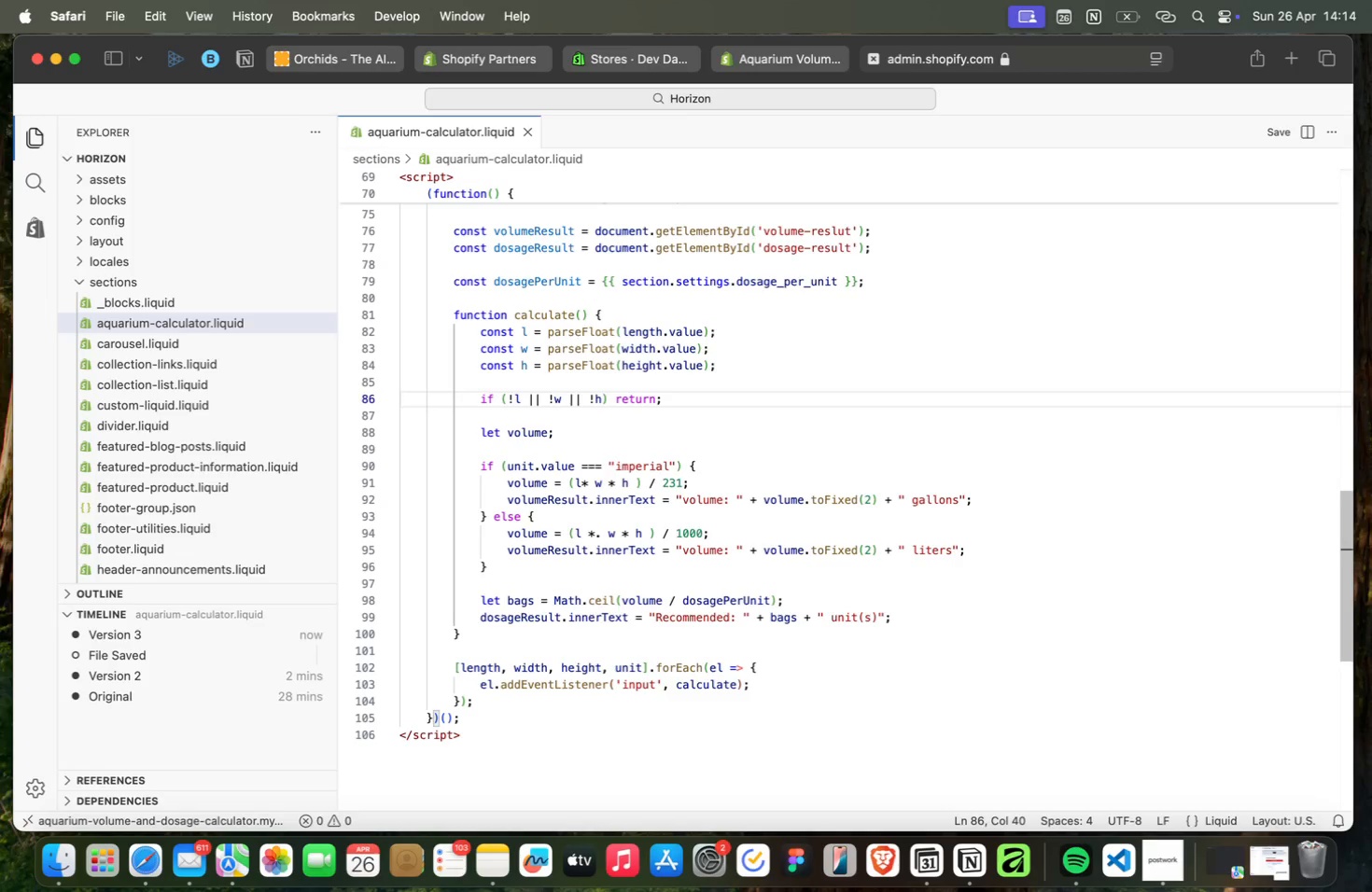 
key(ArrowUp)
 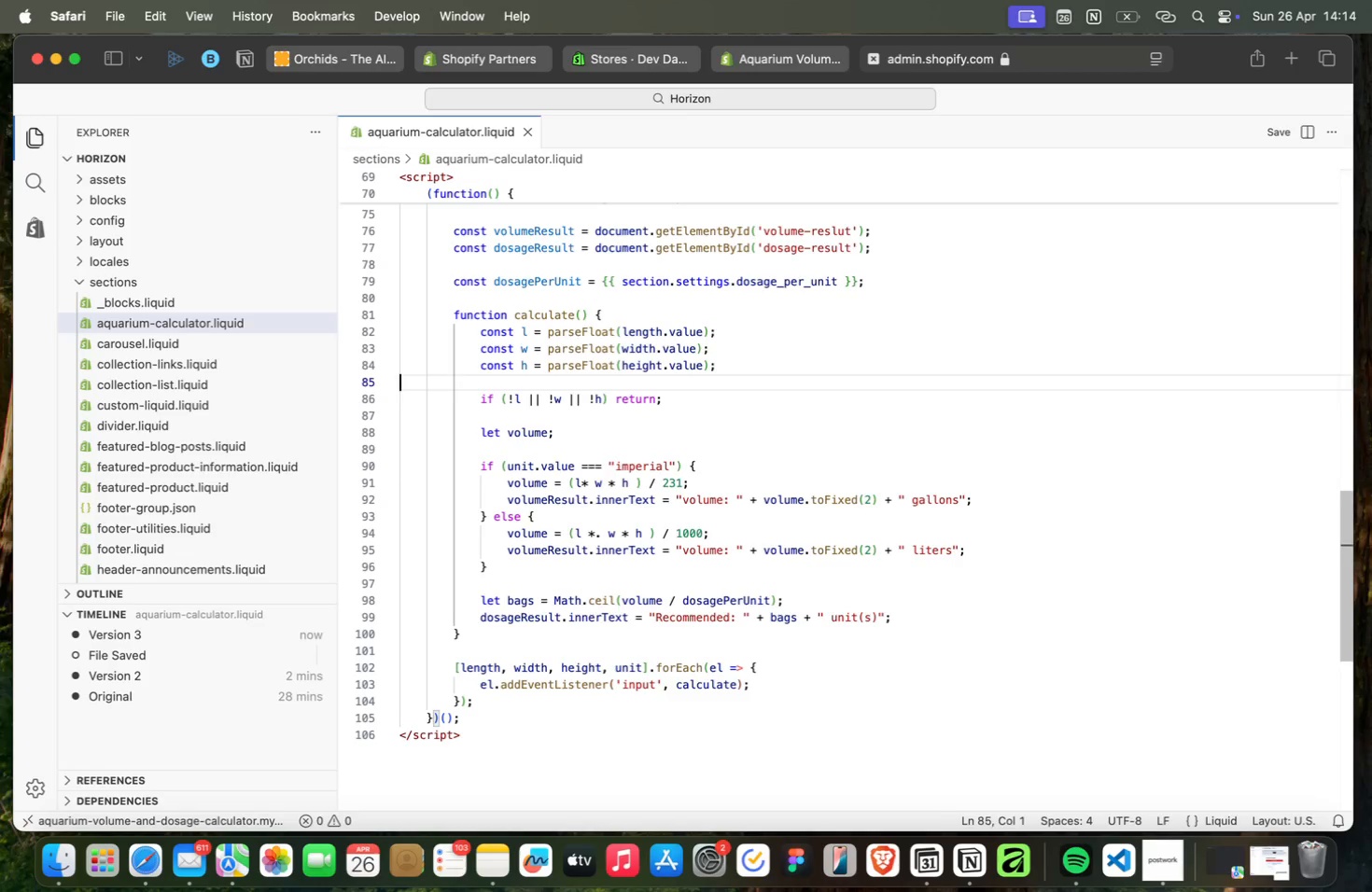 
key(ArrowDown)
 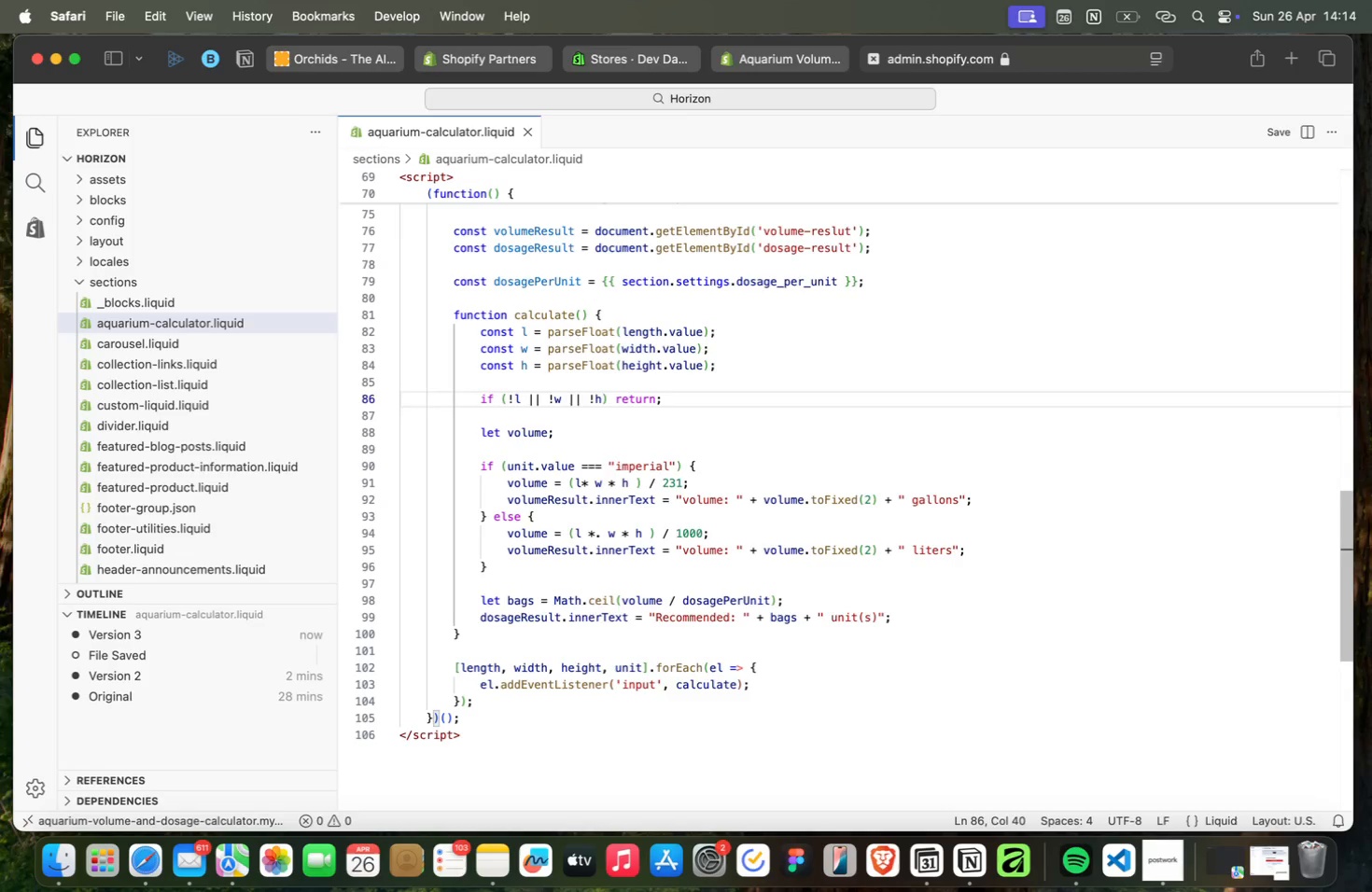 
key(ArrowUp)
 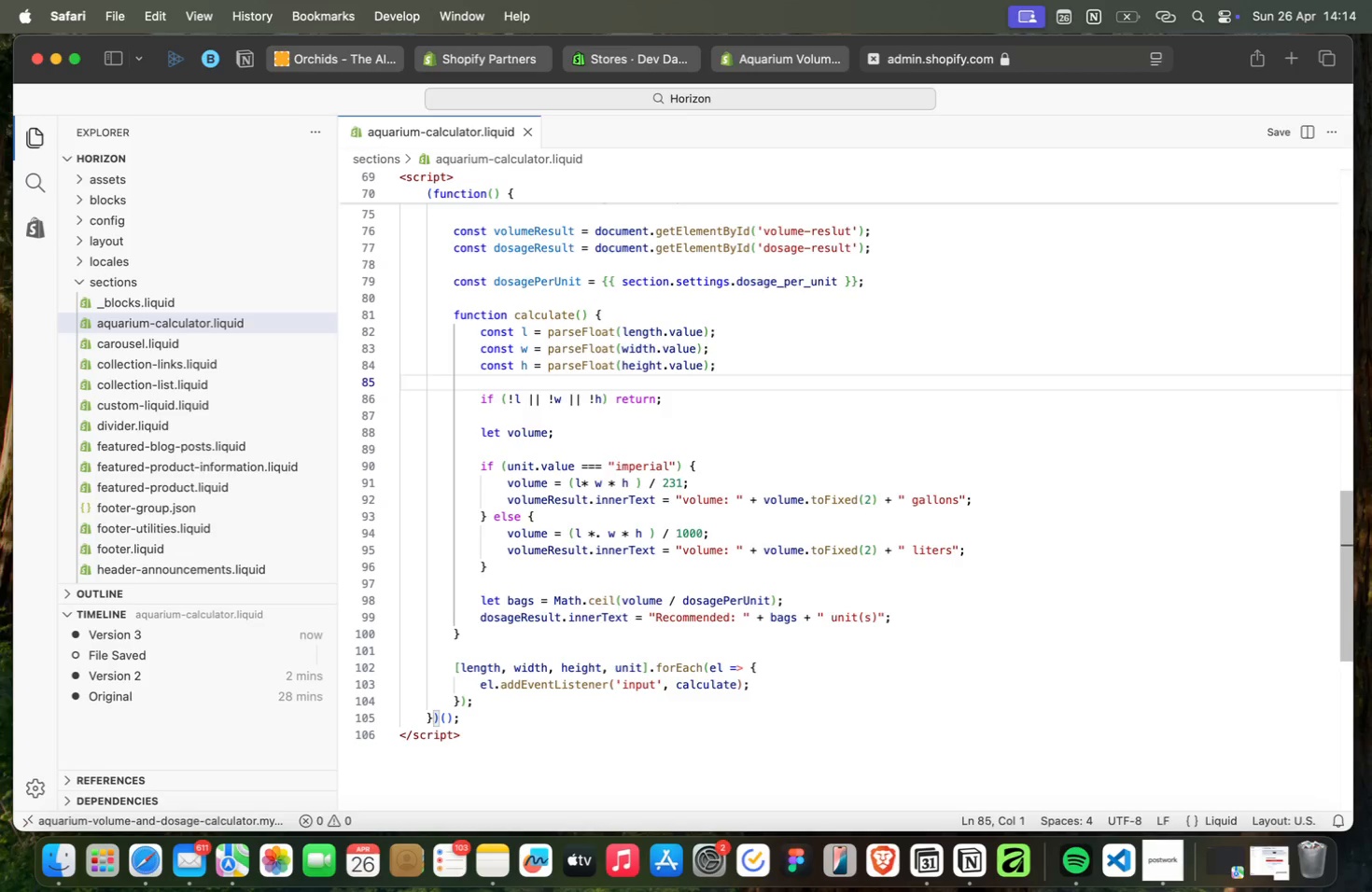 
key(ArrowUp)
 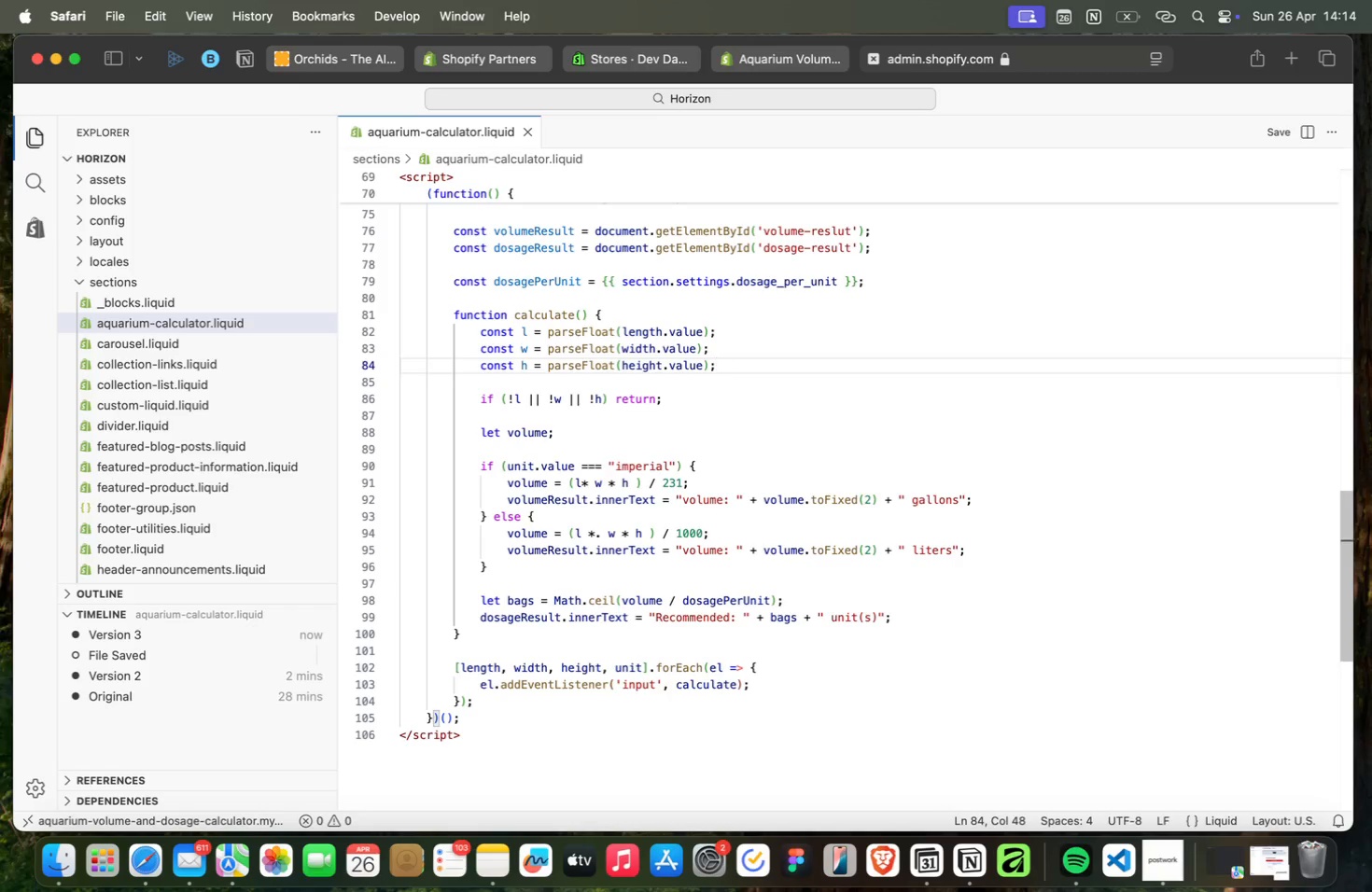 
key(ArrowDown)
 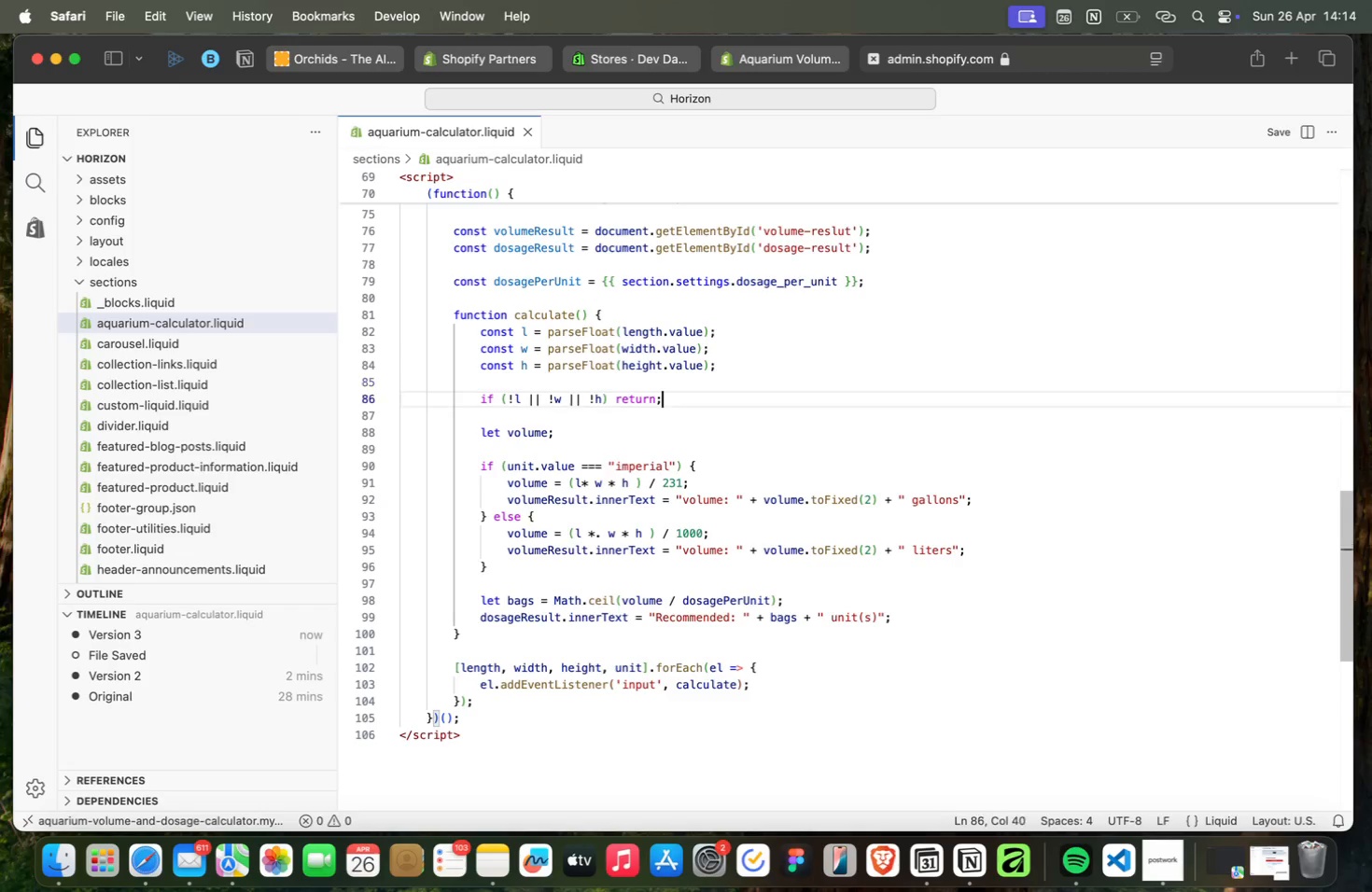 
key(ArrowDown)
 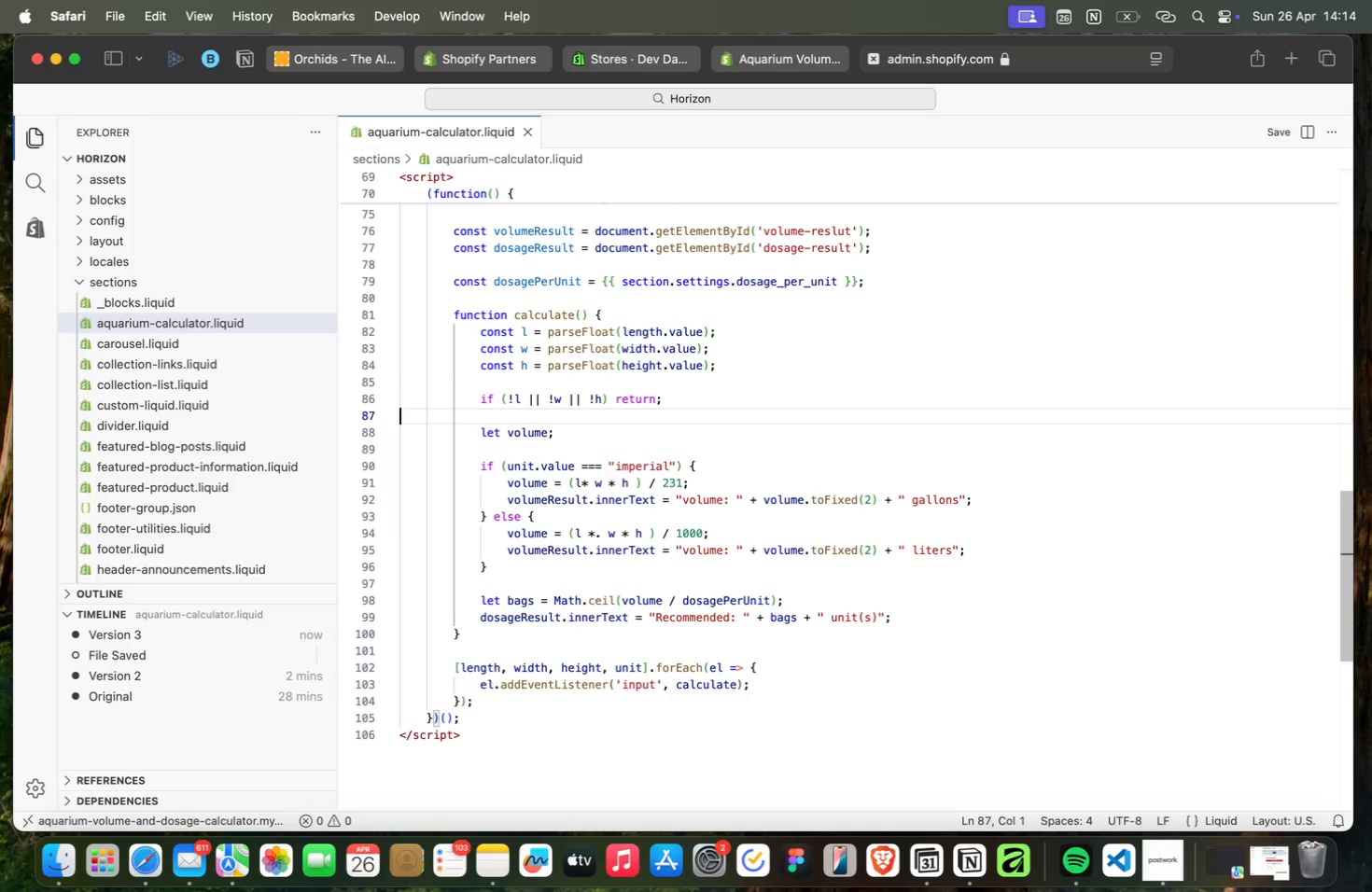 
key(ArrowDown)
 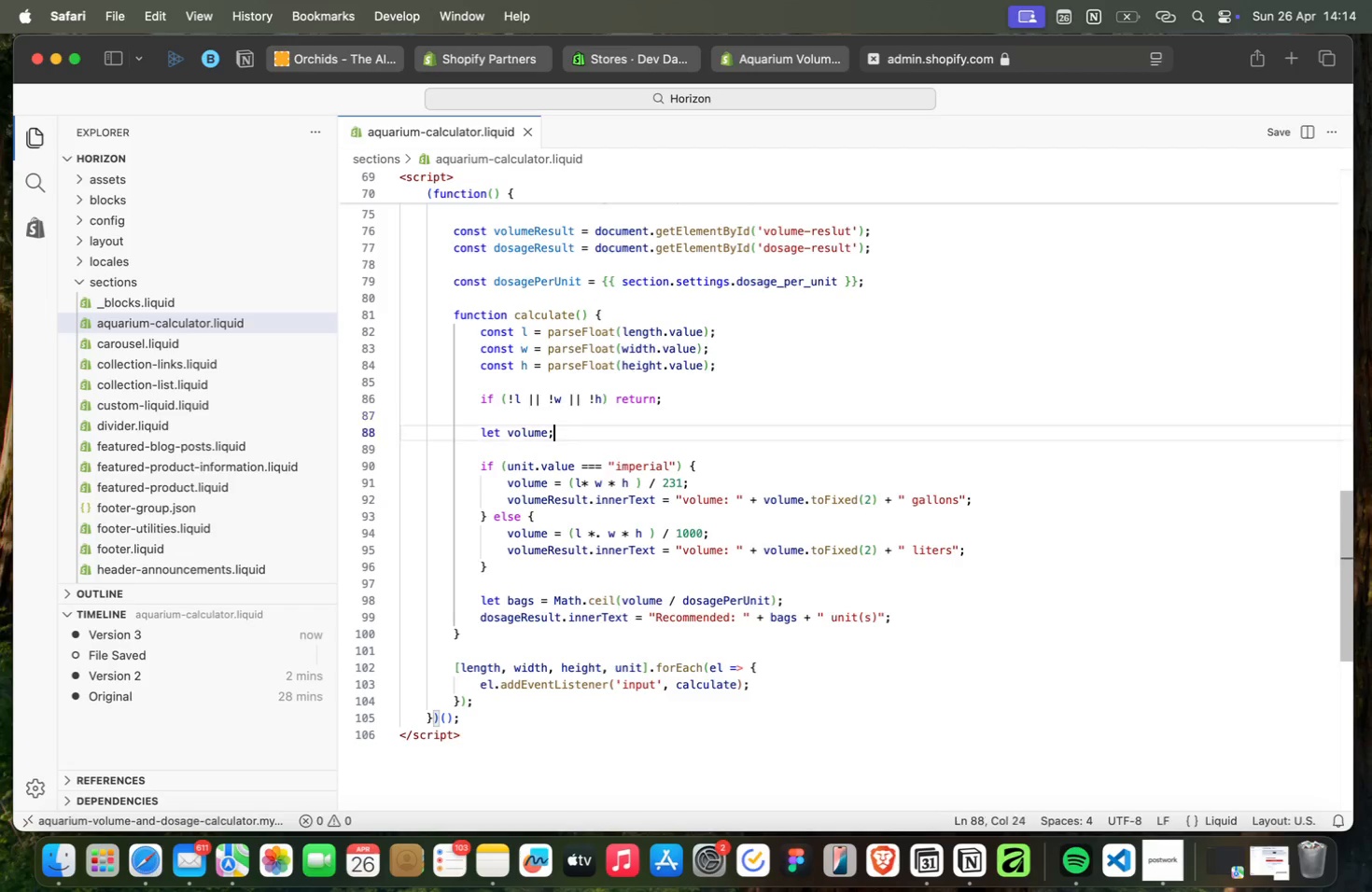 
key(ArrowDown)
 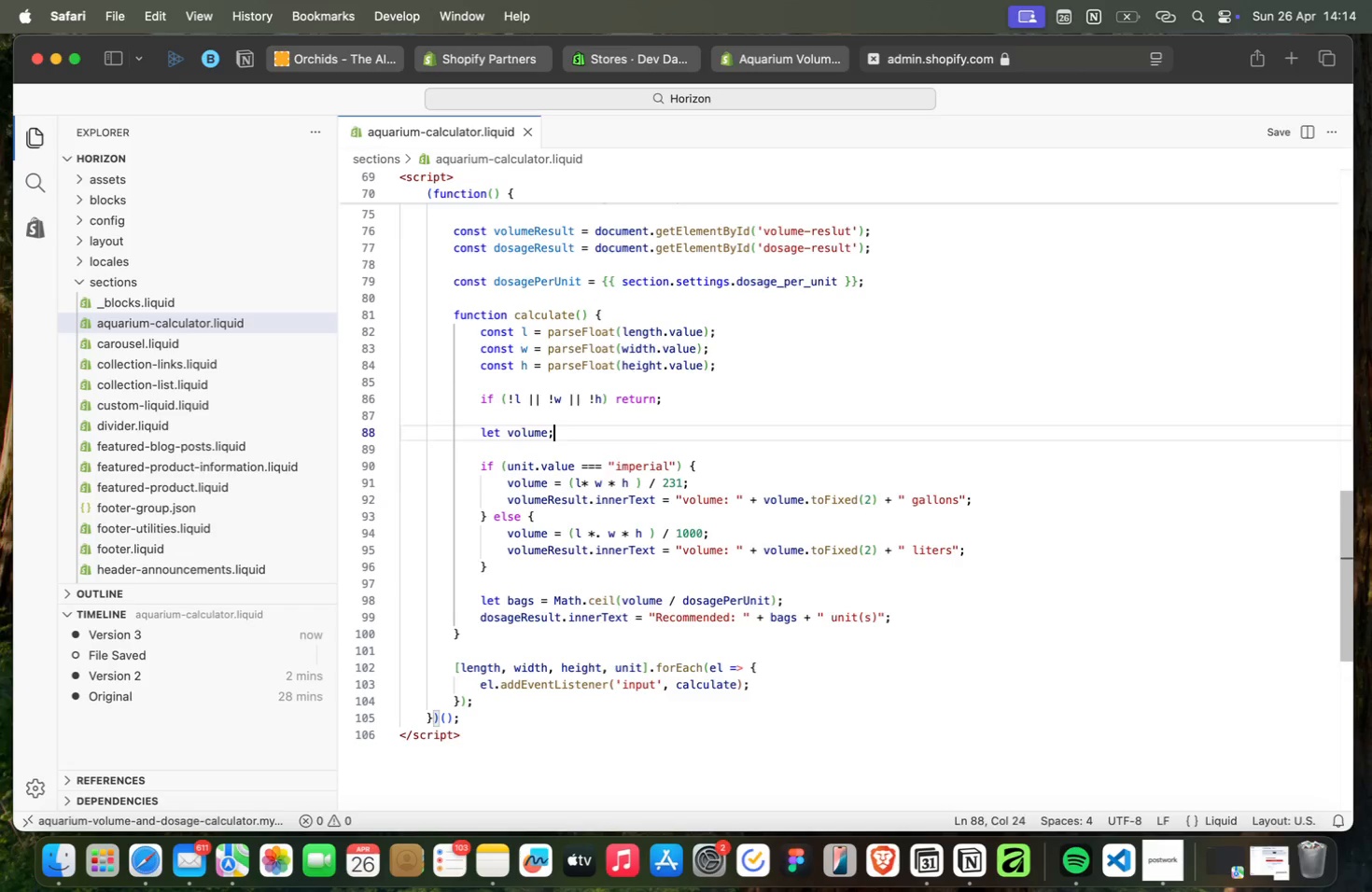 
key(ArrowDown)
 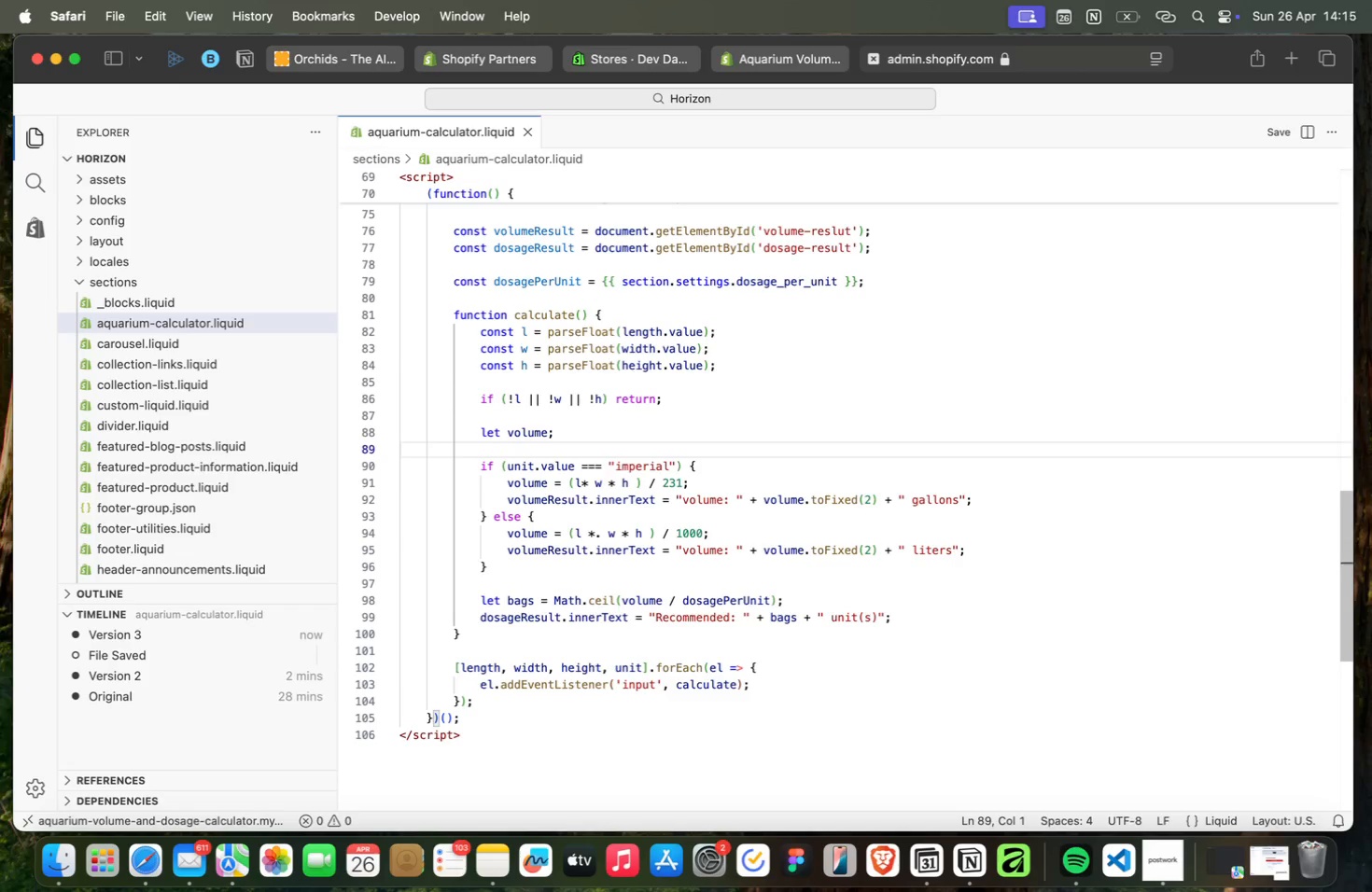 
key(ArrowDown)
 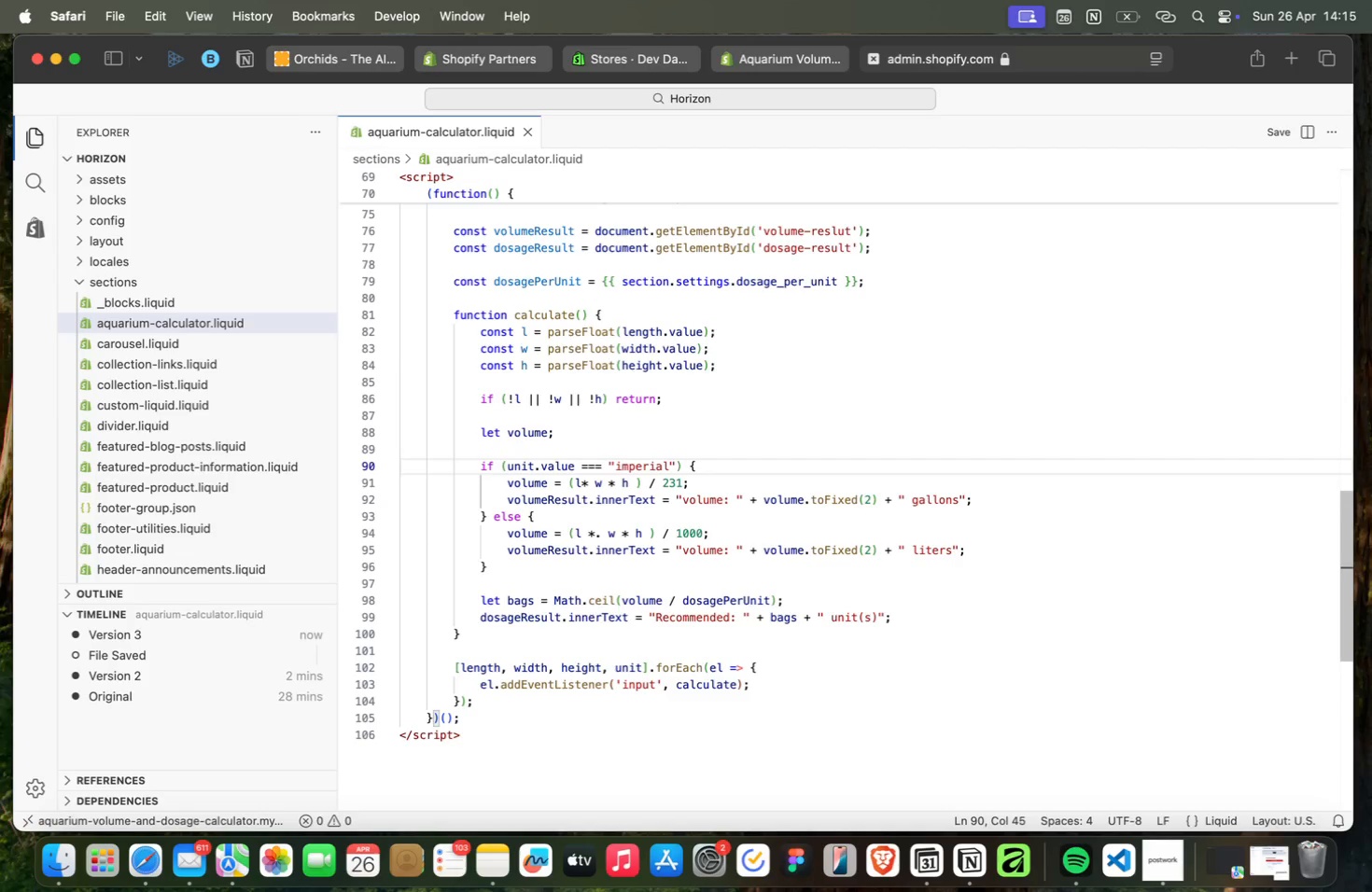 
key(ArrowDown)
 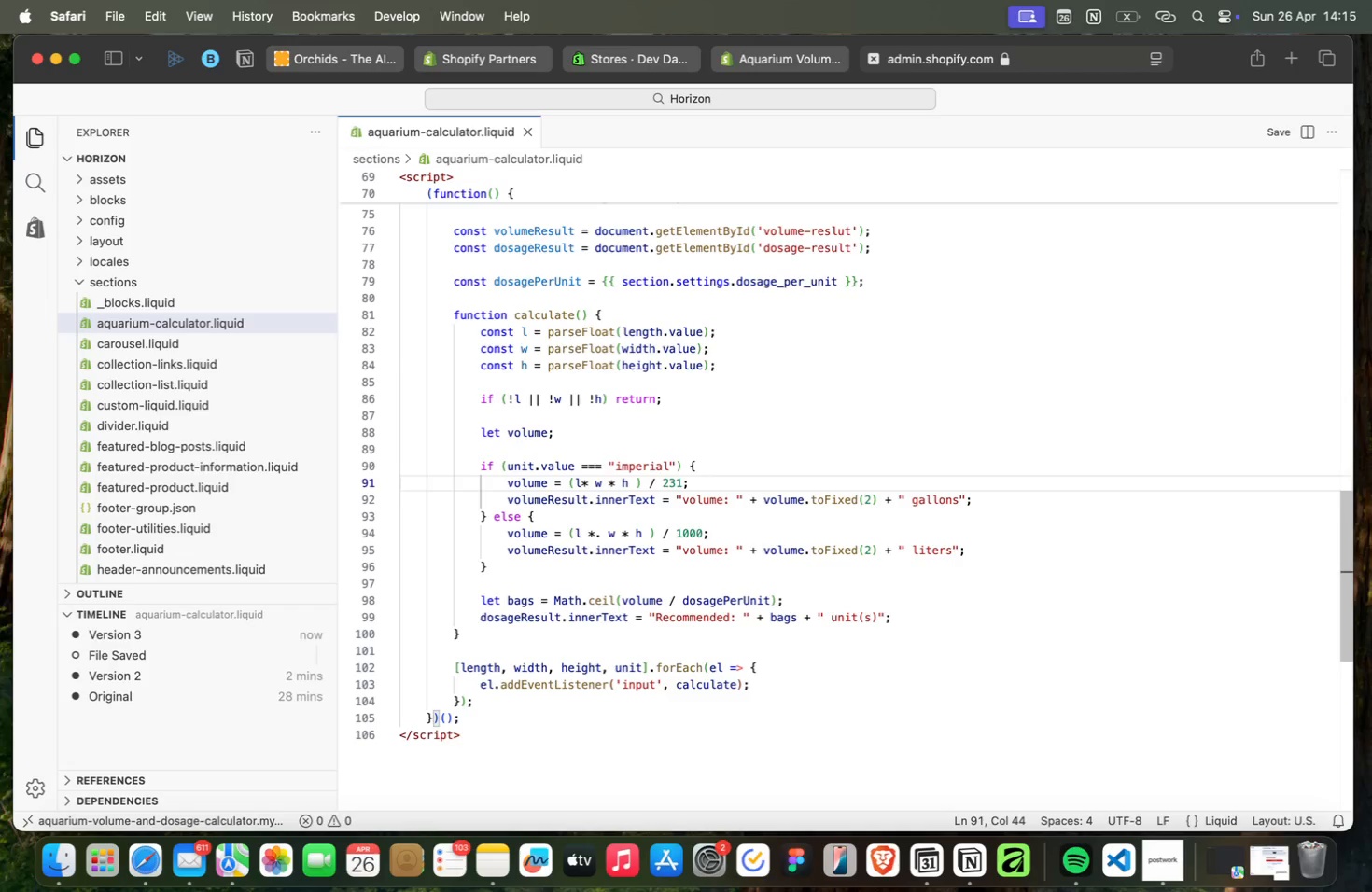 
key(ArrowDown)
 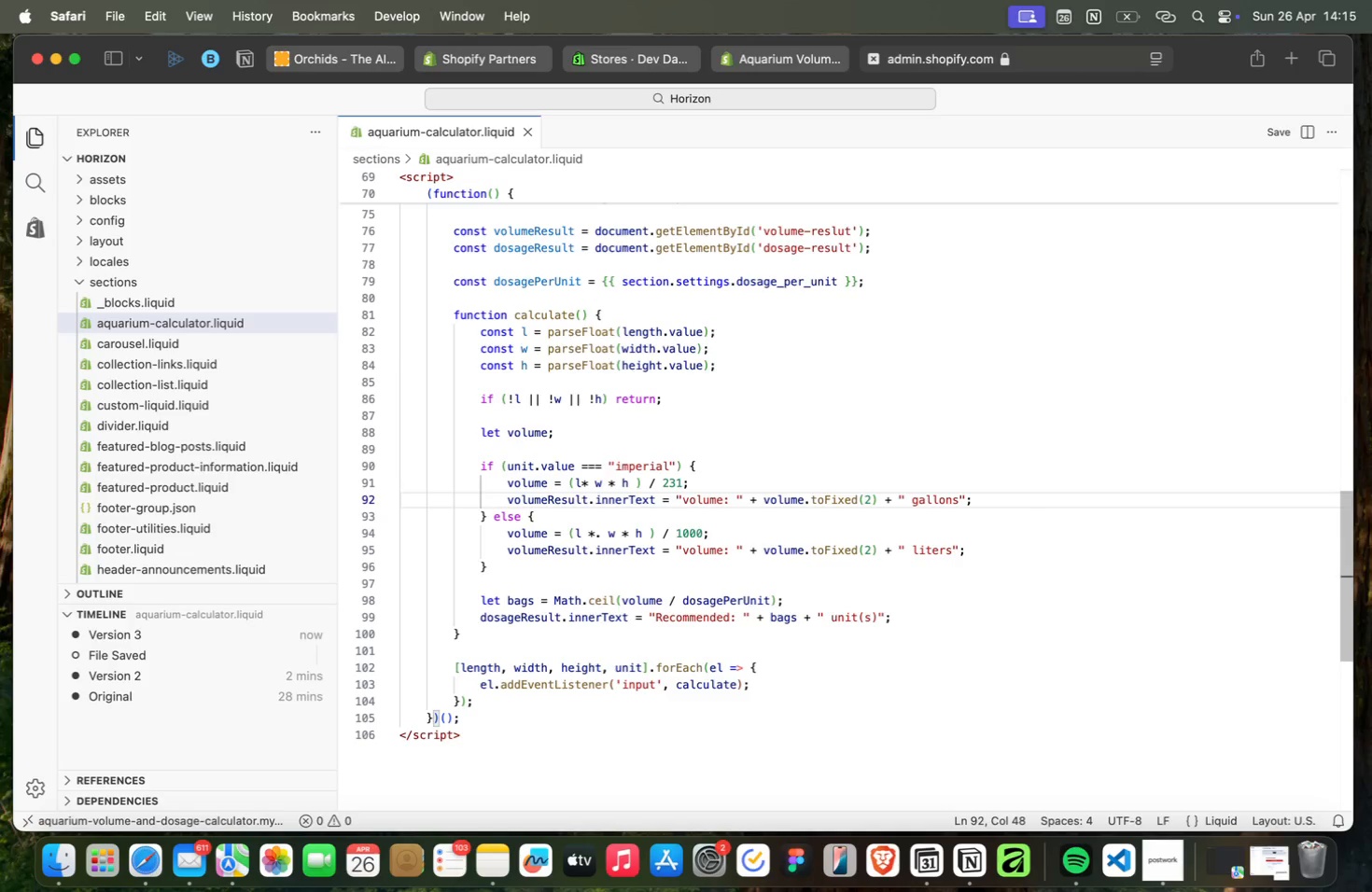 
key(ArrowUp)
 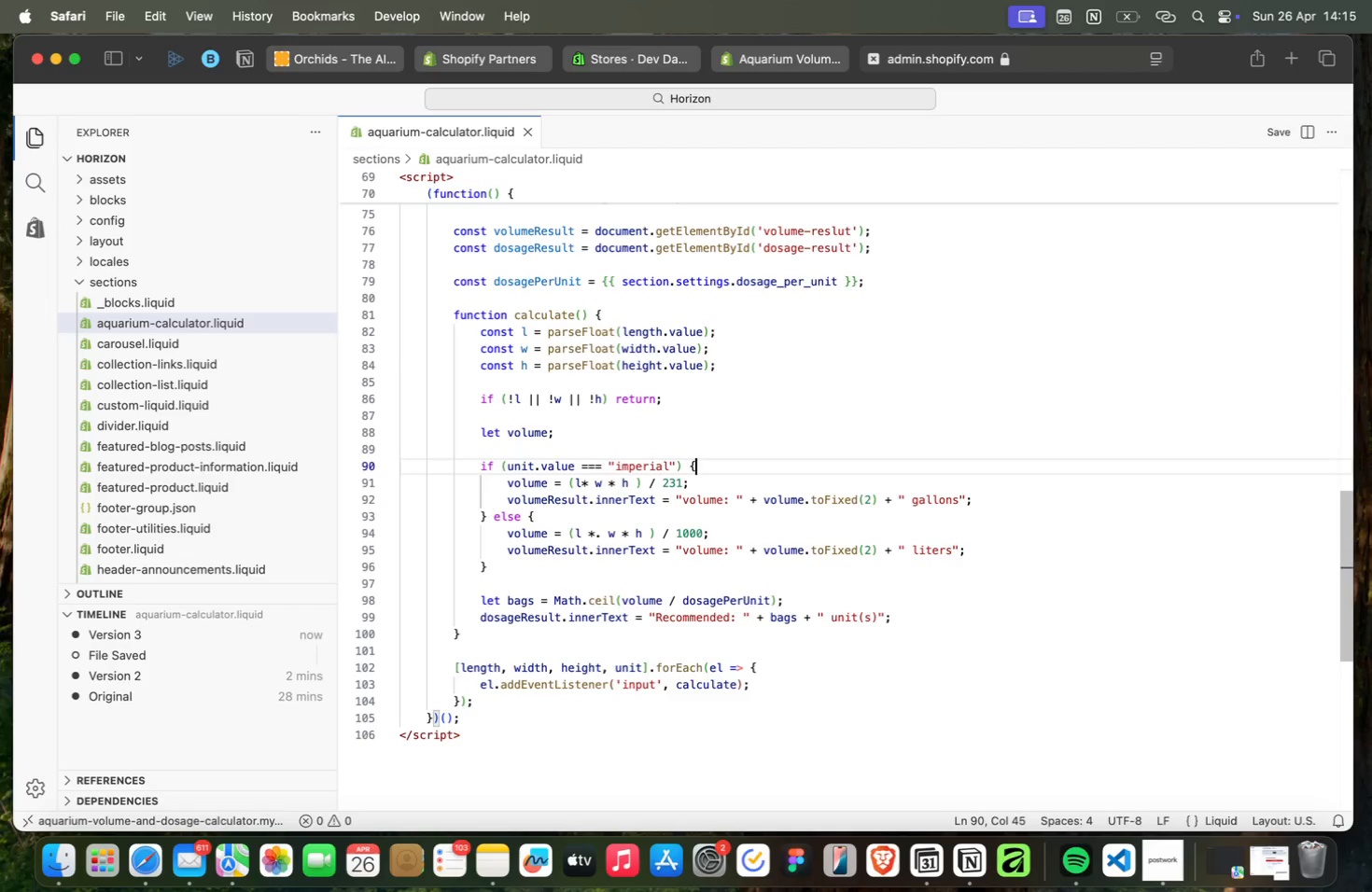 
key(ArrowUp)
 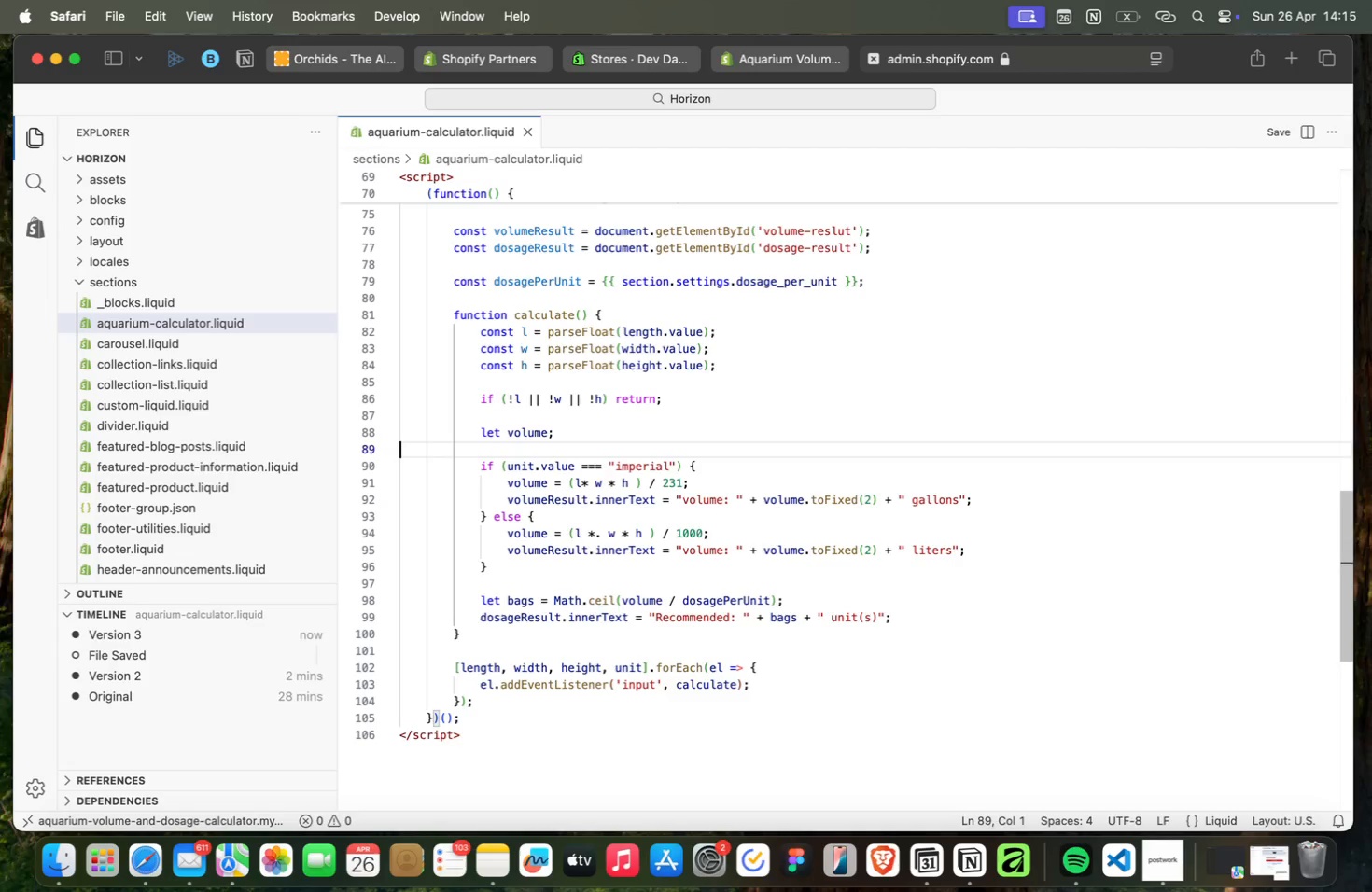 
key(ArrowUp)
 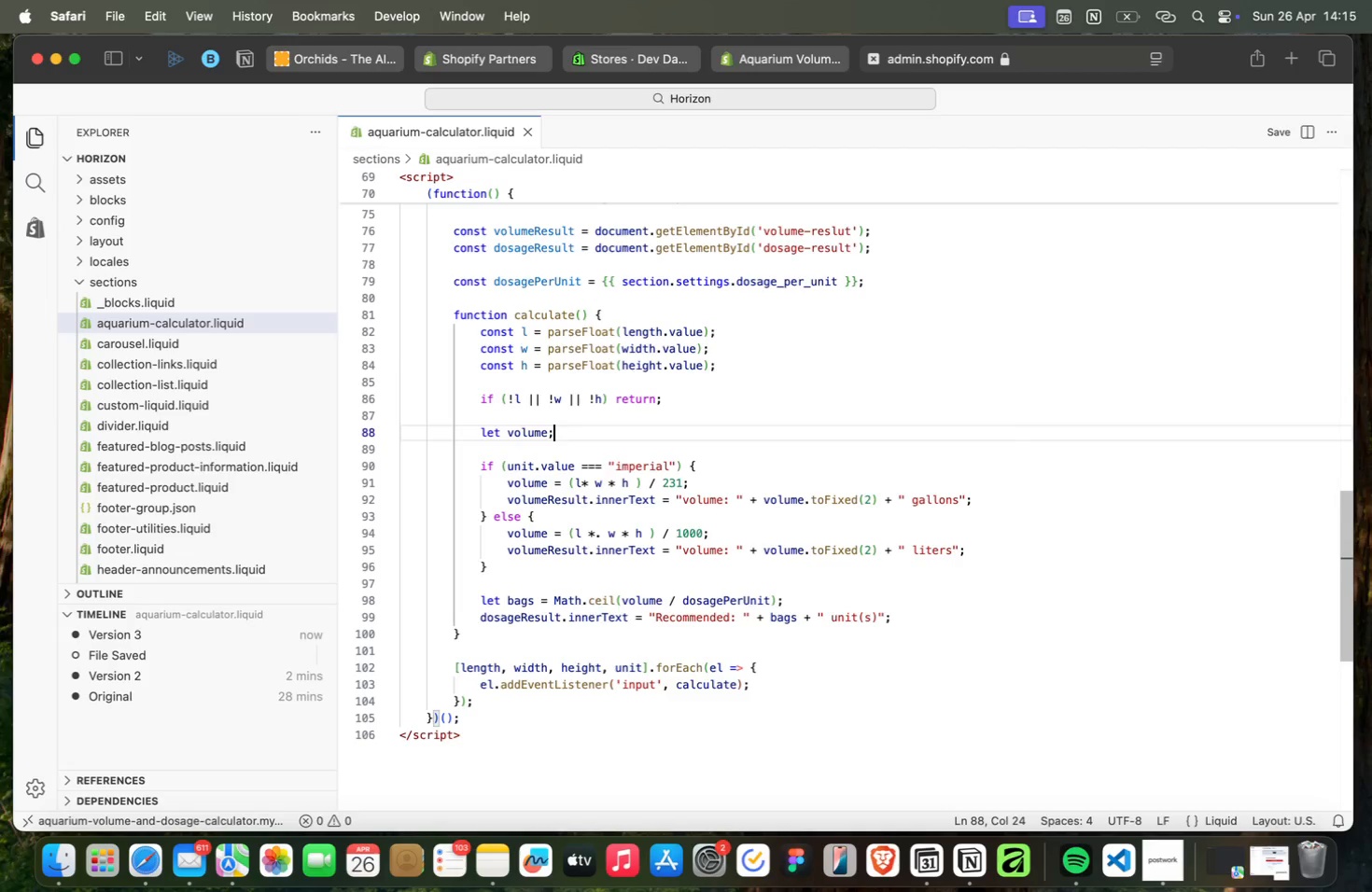 
key(ArrowUp)
 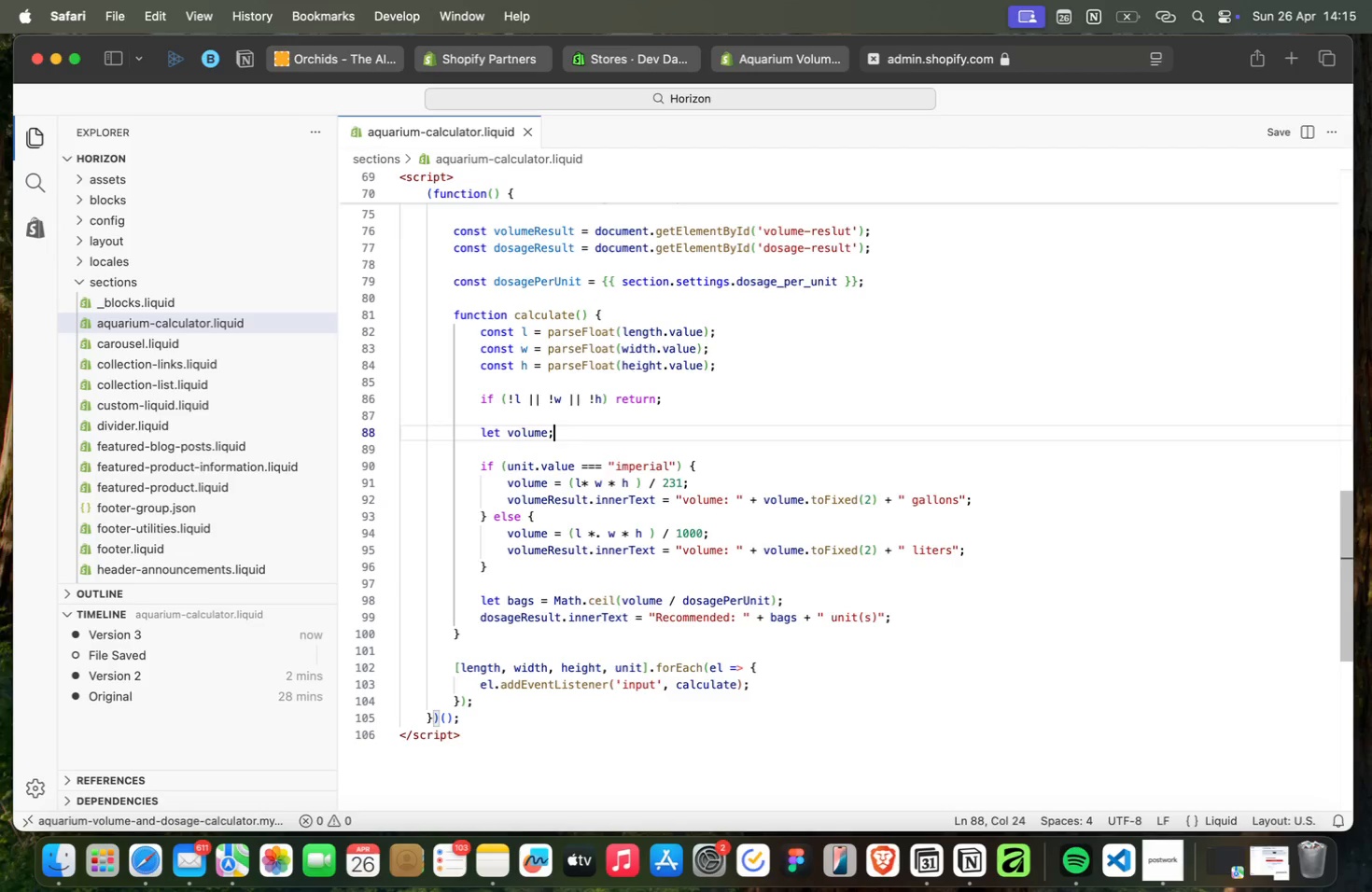 
key(ArrowUp)
 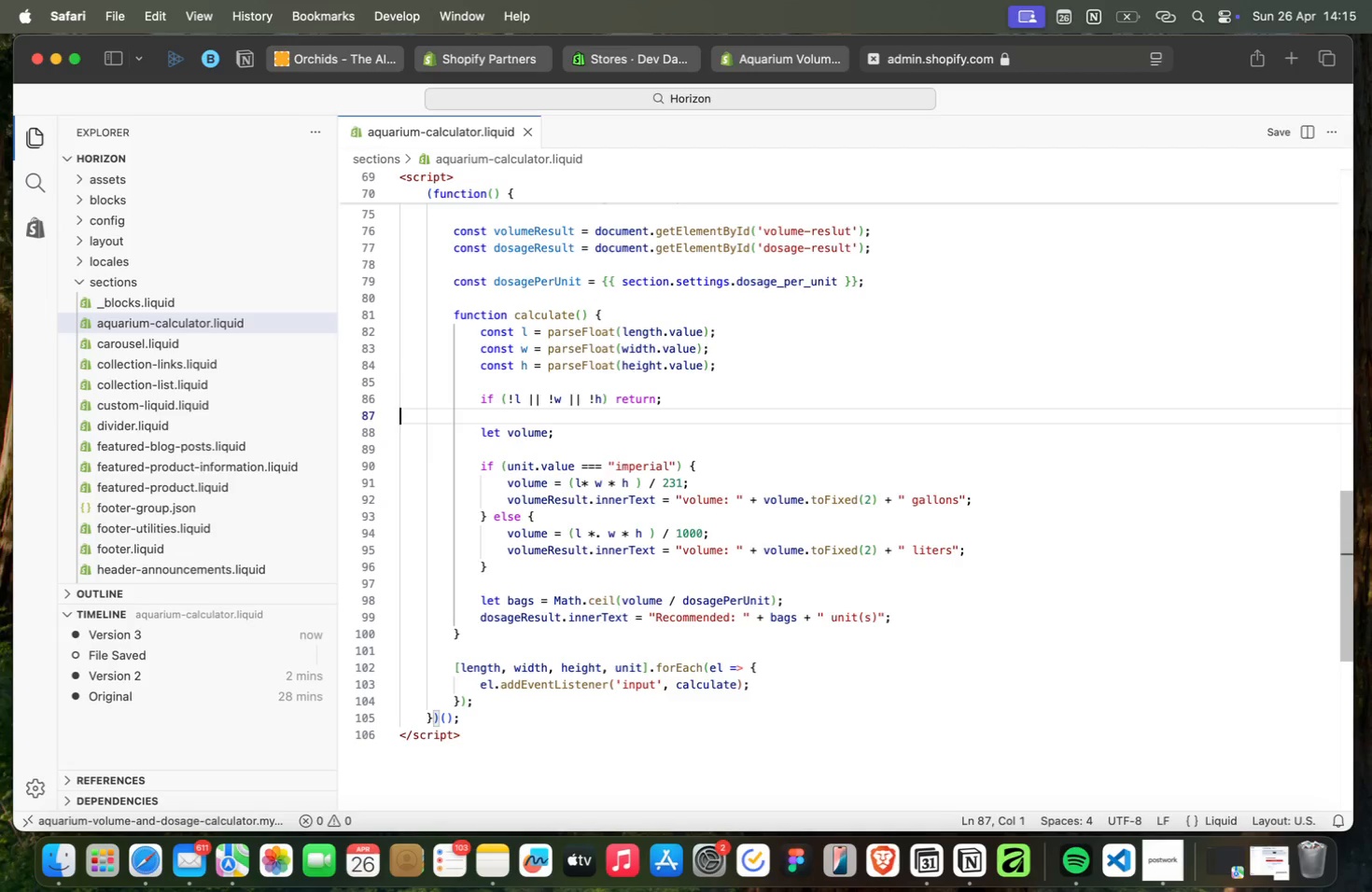 
key(ArrowUp)
 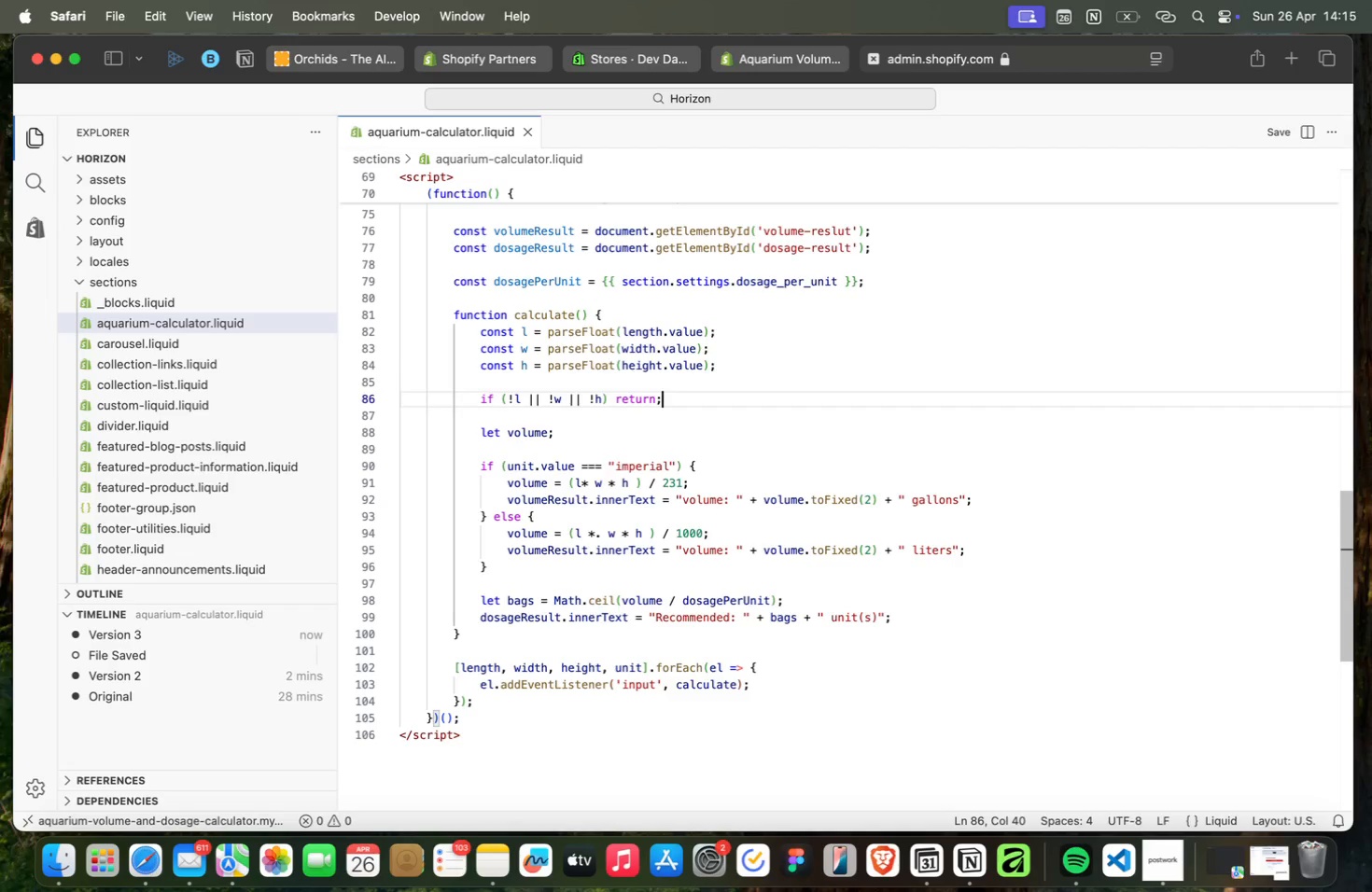 
key(ArrowUp)
 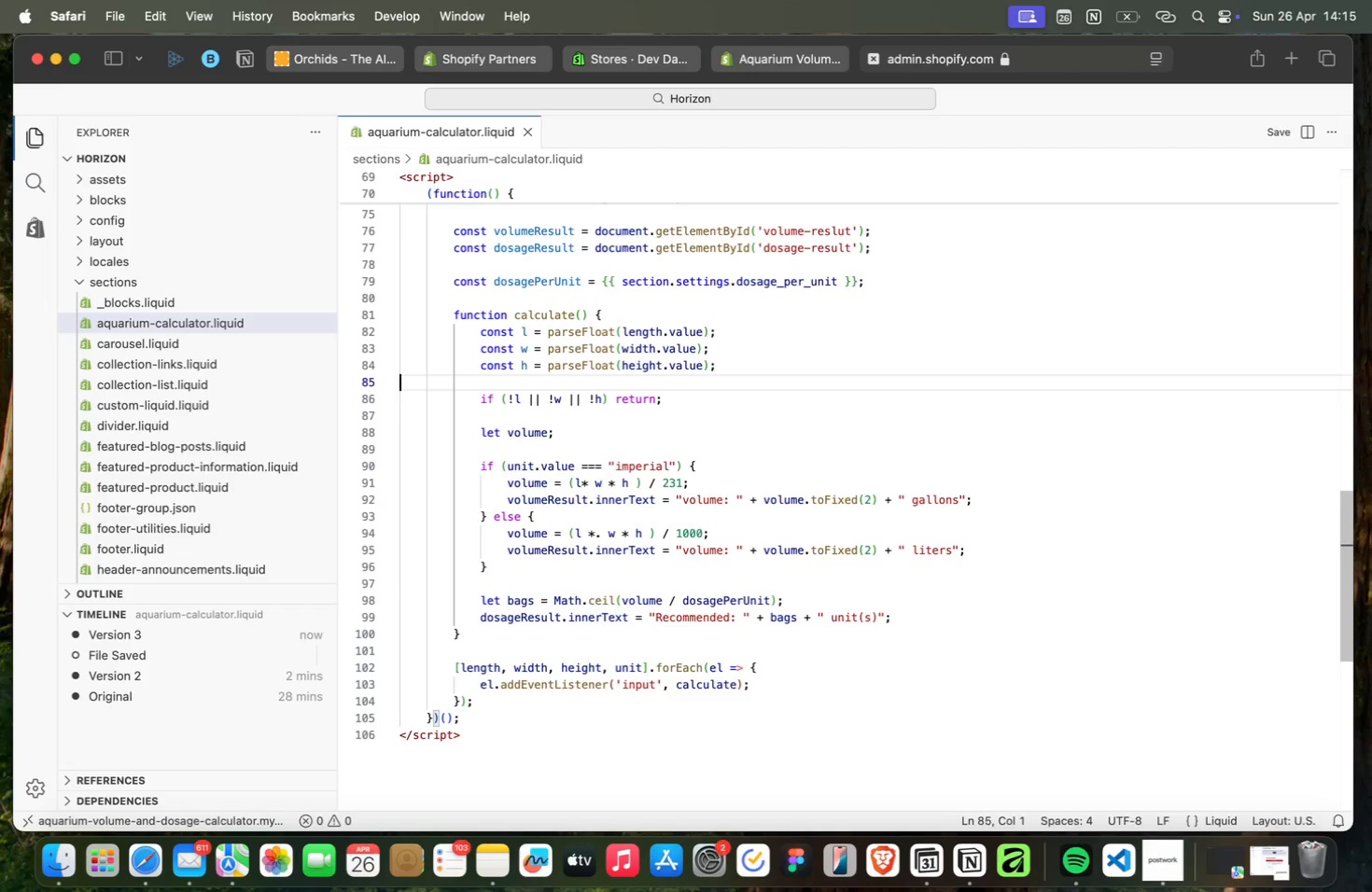 
key(ArrowUp)
 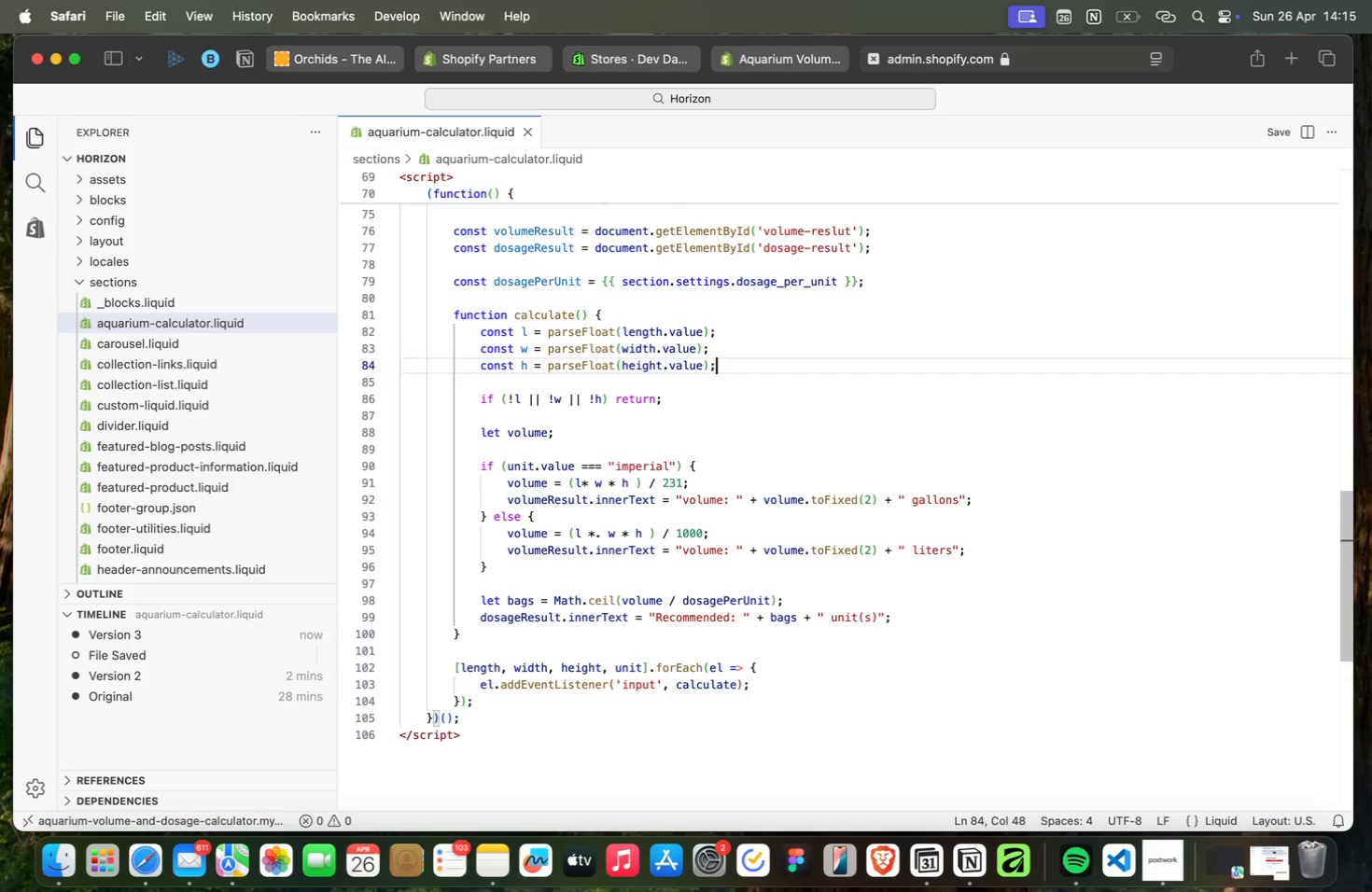 
key(ArrowUp)
 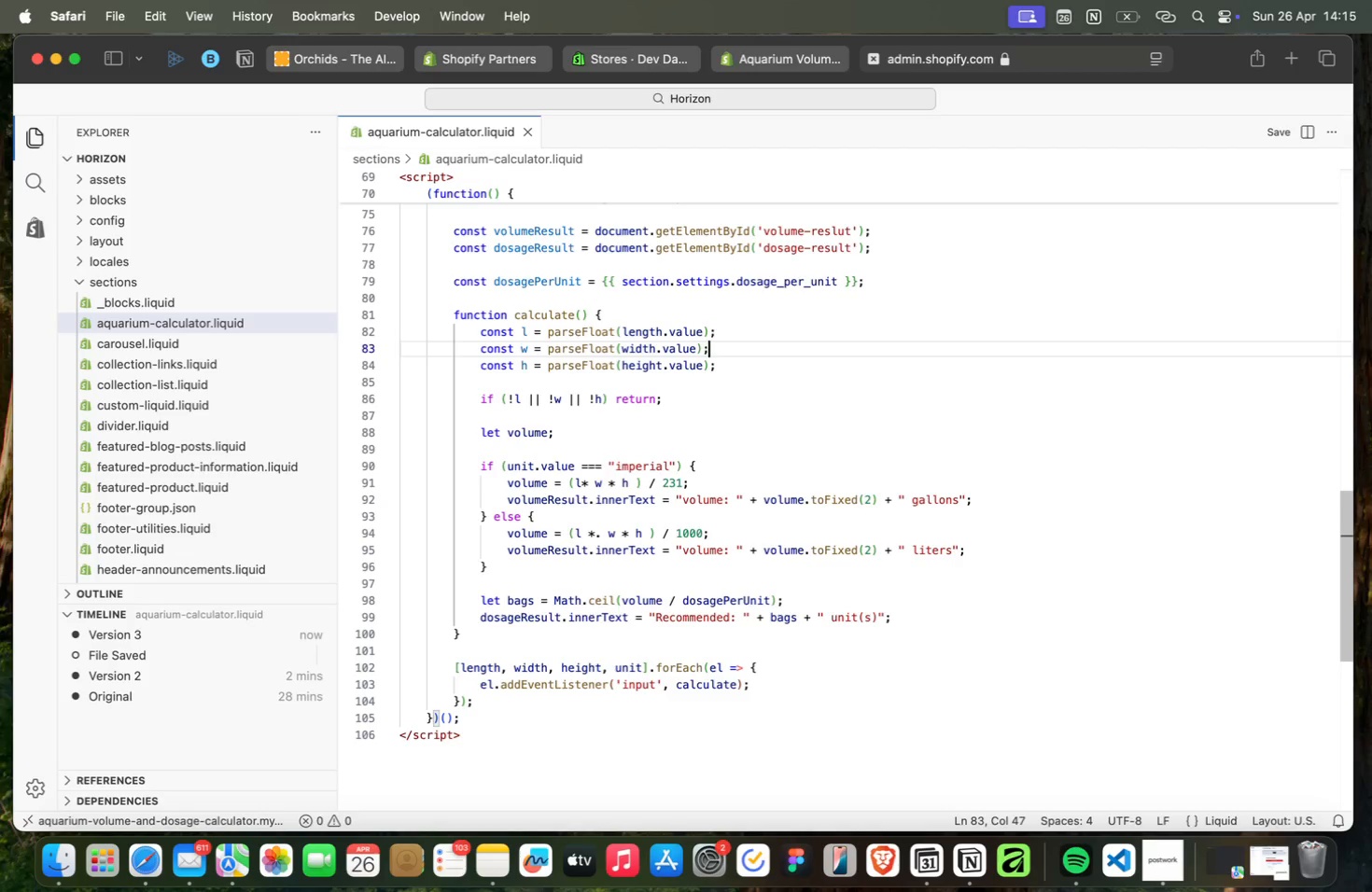 
key(ArrowUp)
 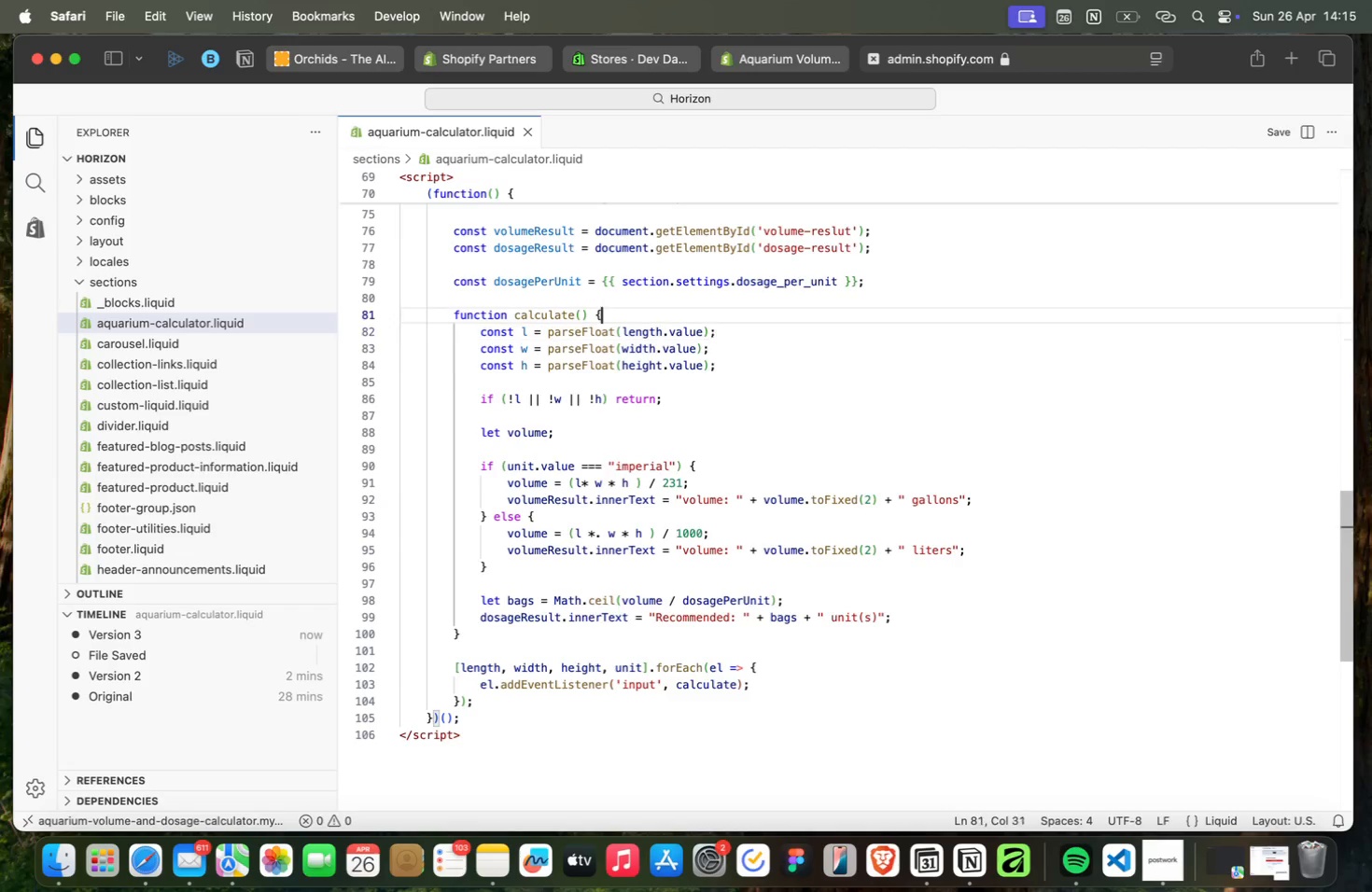 
key(ArrowUp)
 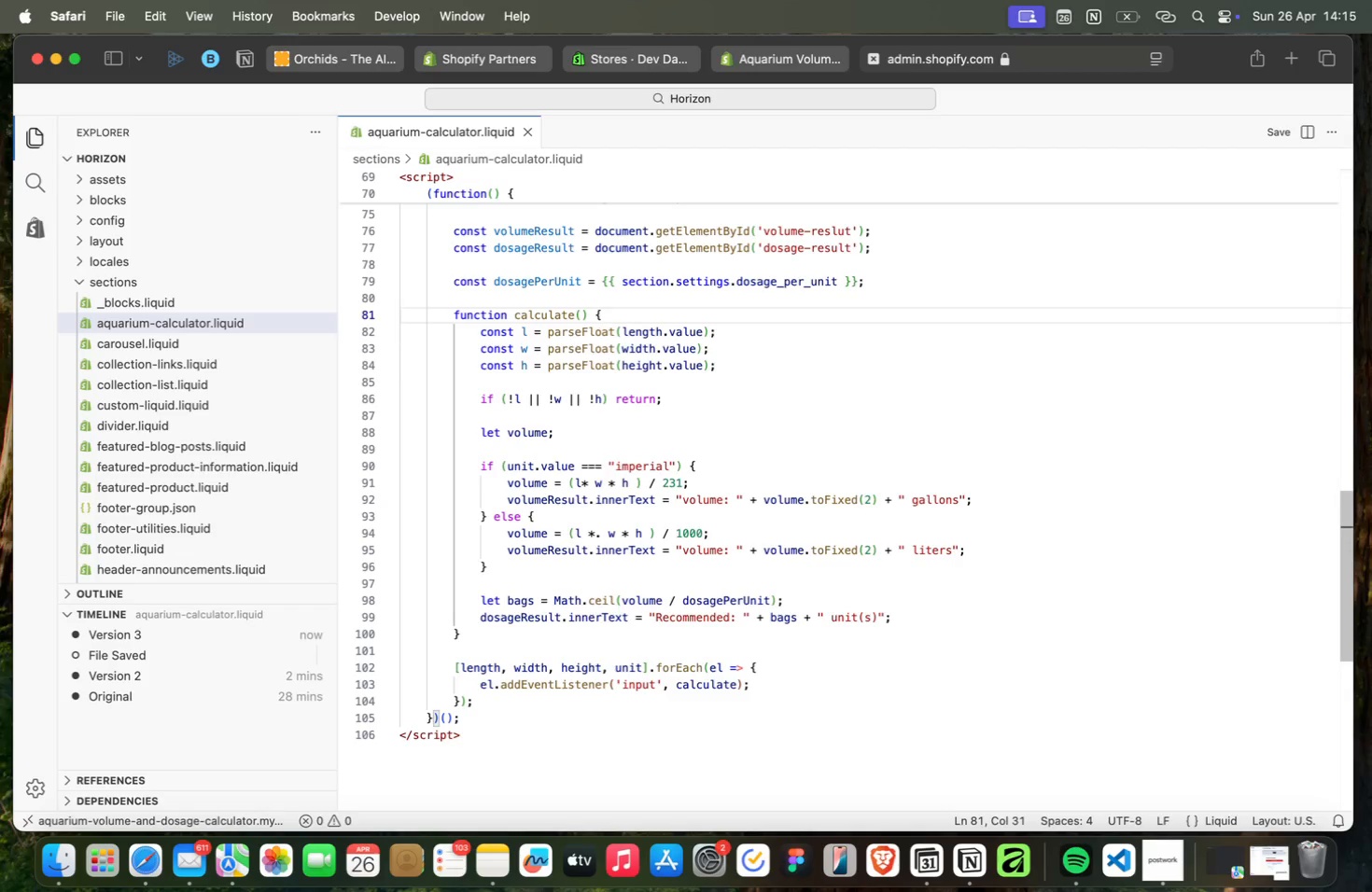 
key(ArrowDown)
 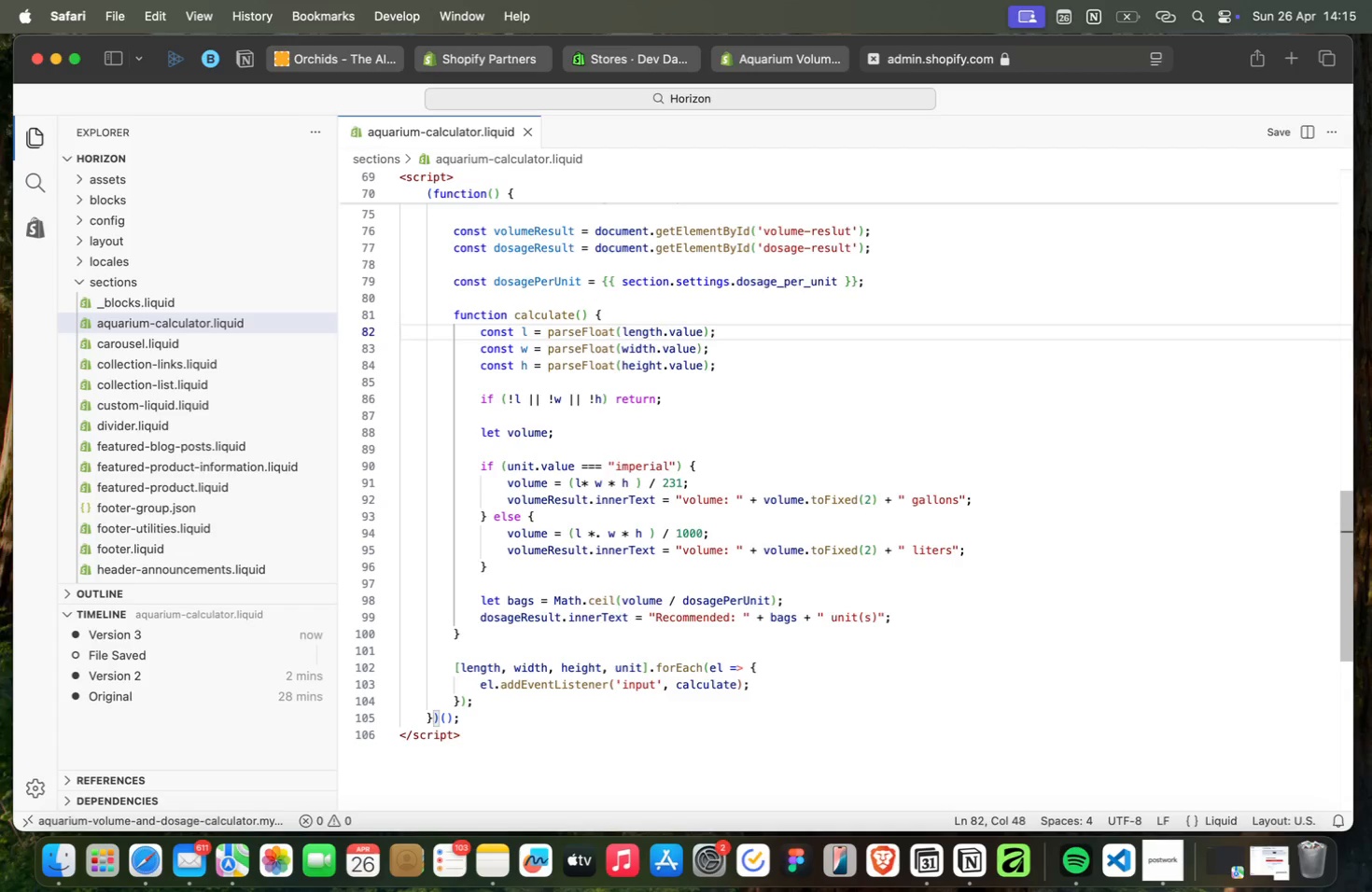 
hold_key(key=ArrowLeft, duration=1.58)
 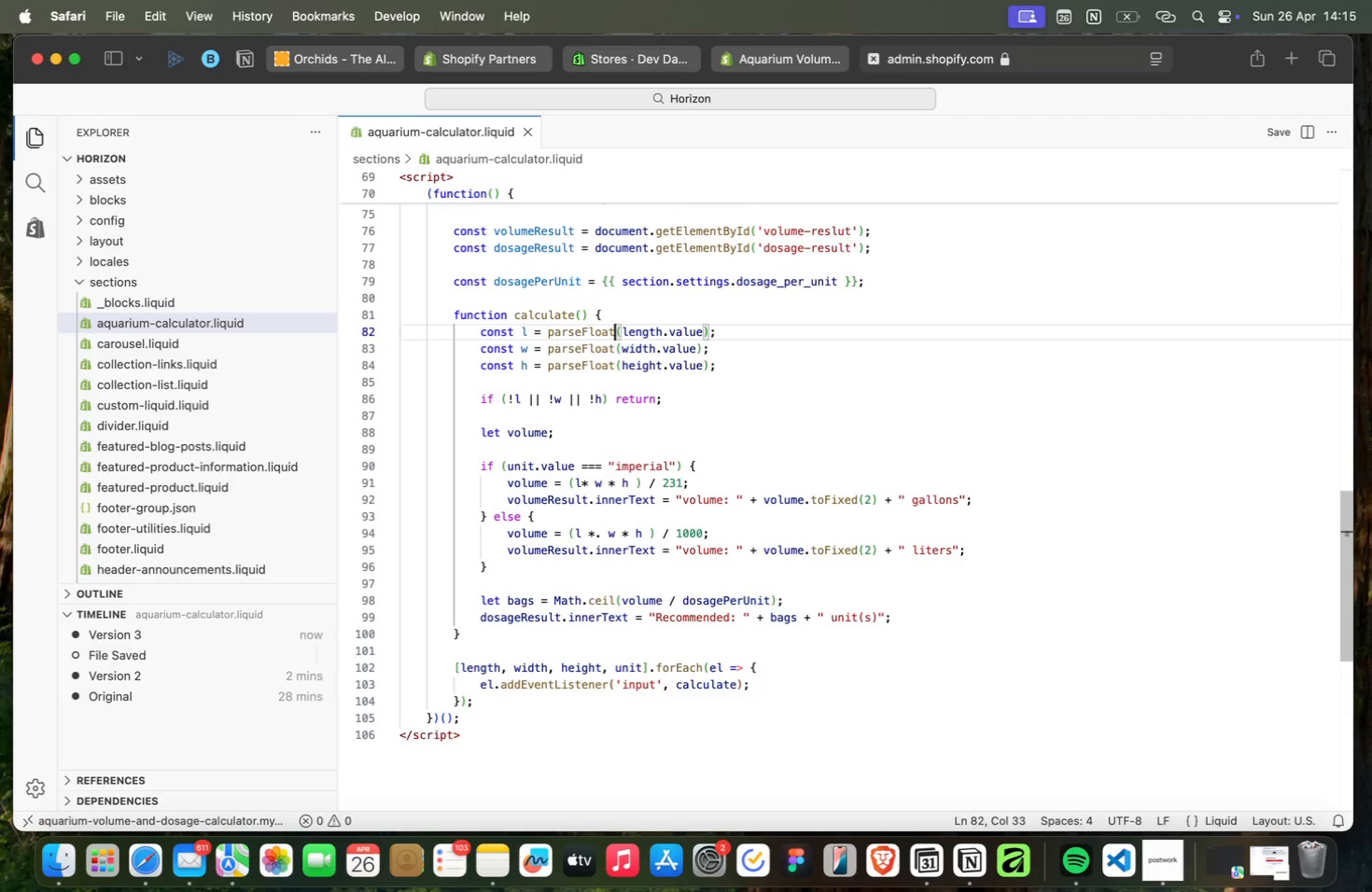 
key(ArrowLeft)
 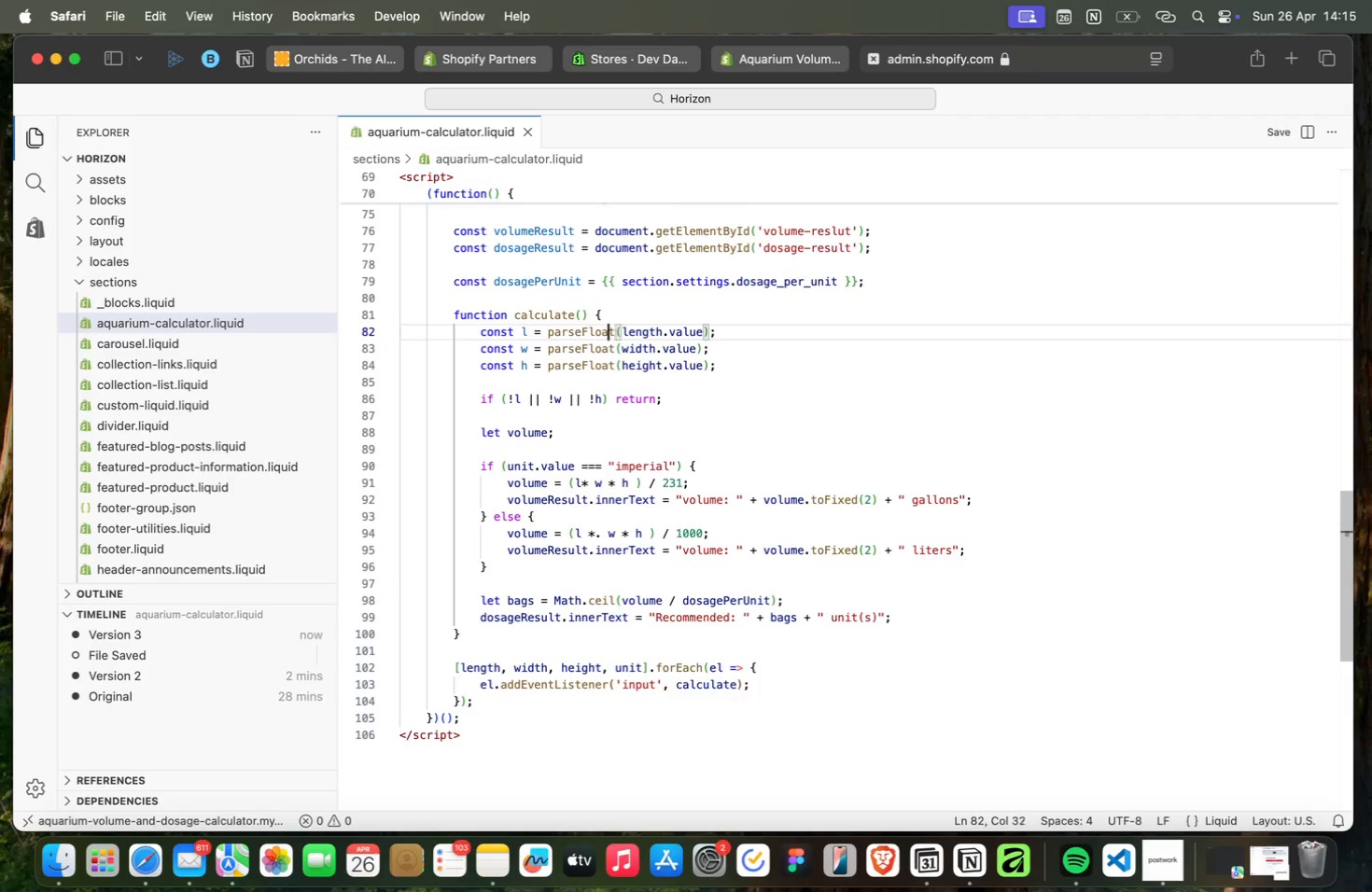 
key(ArrowLeft)
 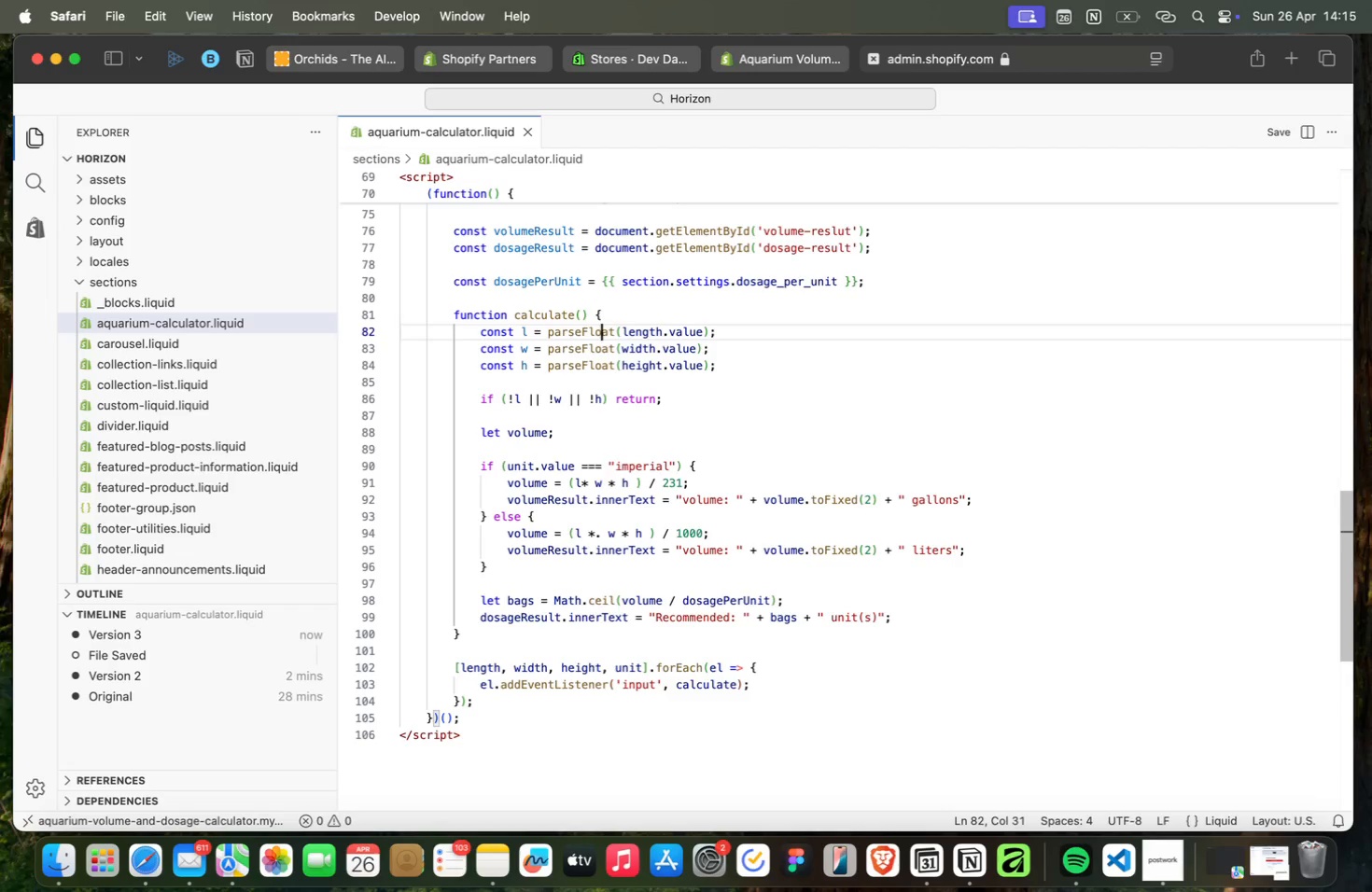 
wait(7.07)
 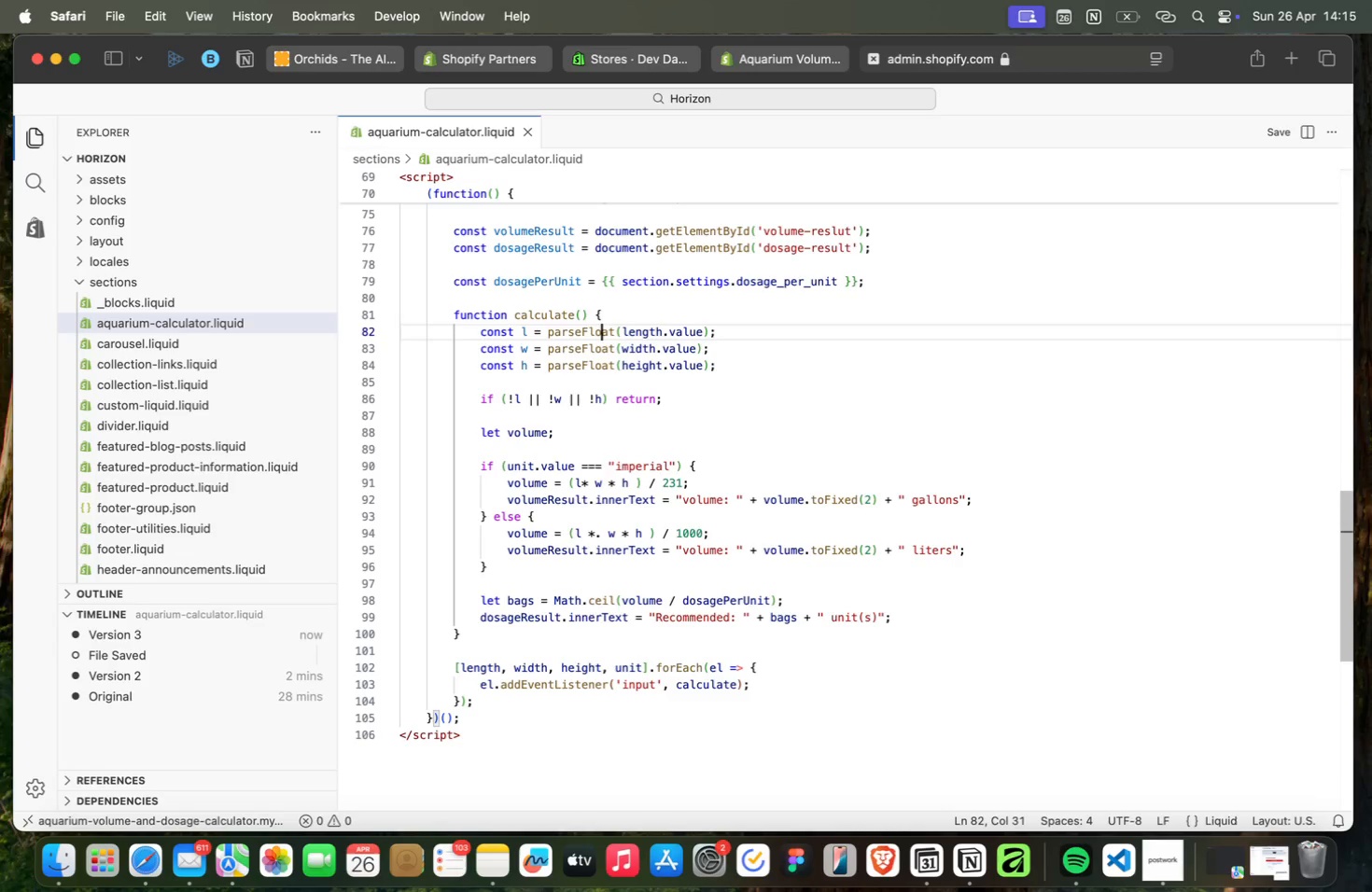 
key(ArrowLeft)
 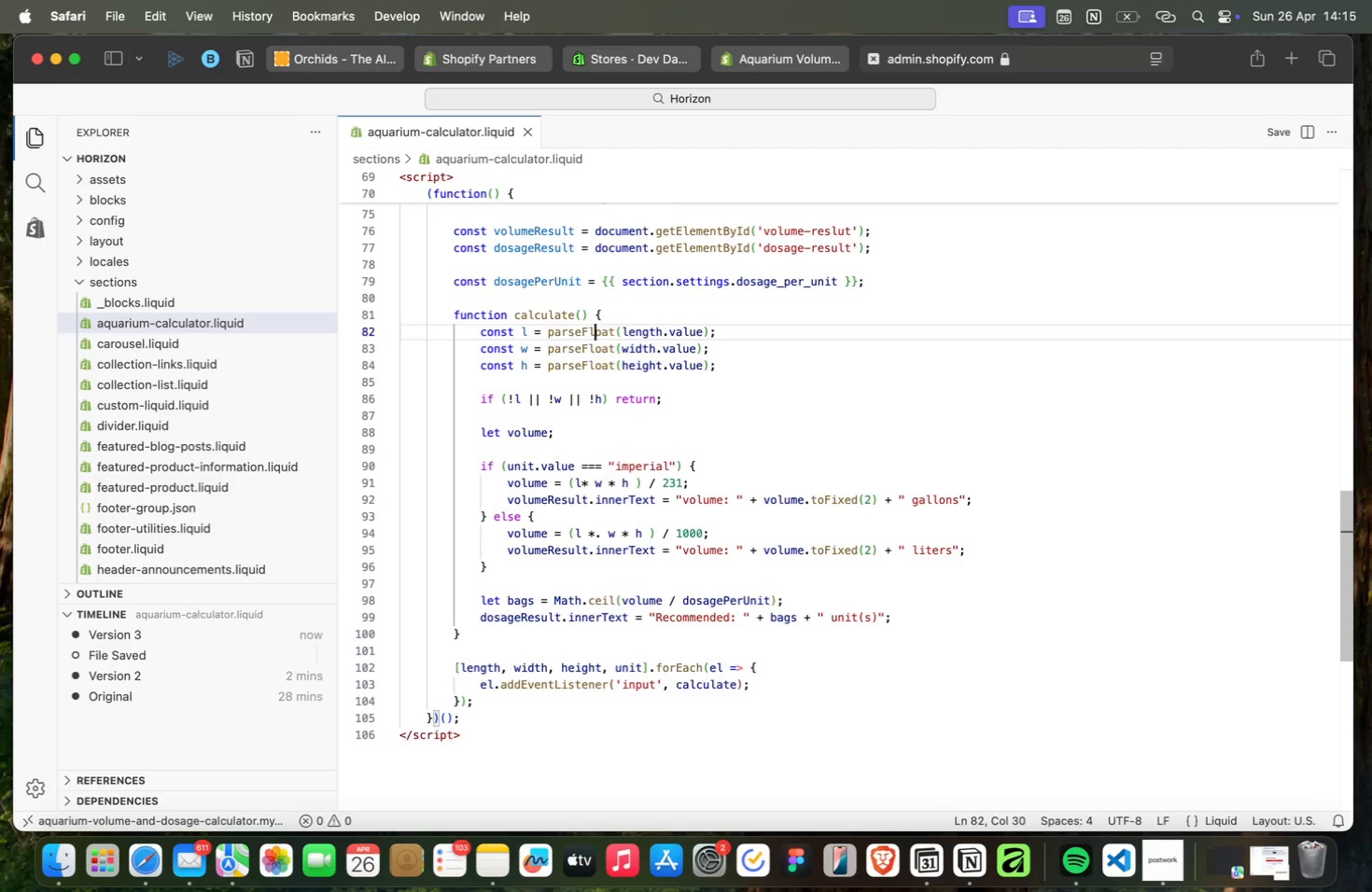 
key(ArrowLeft)
 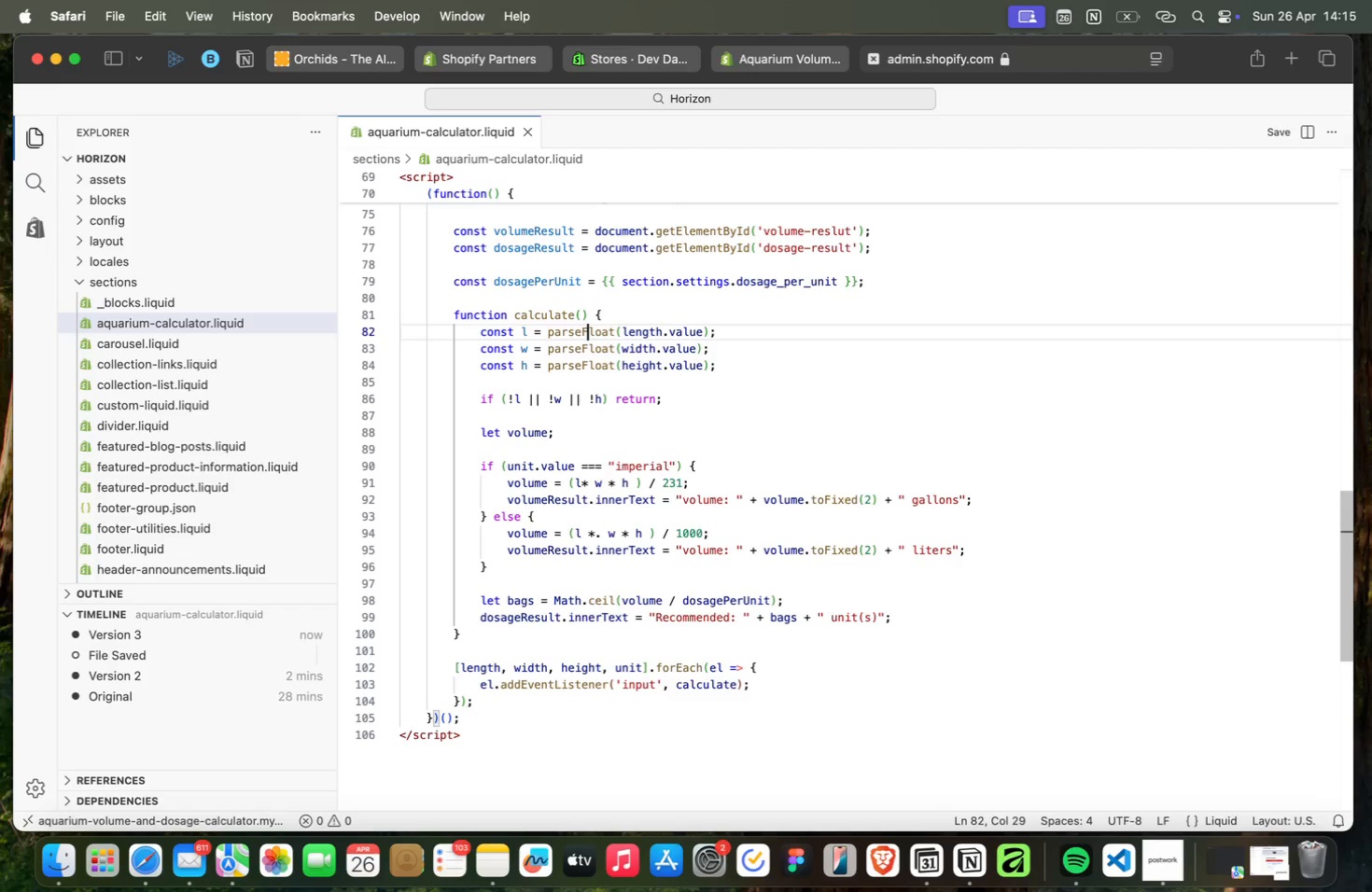 
key(ArrowLeft)
 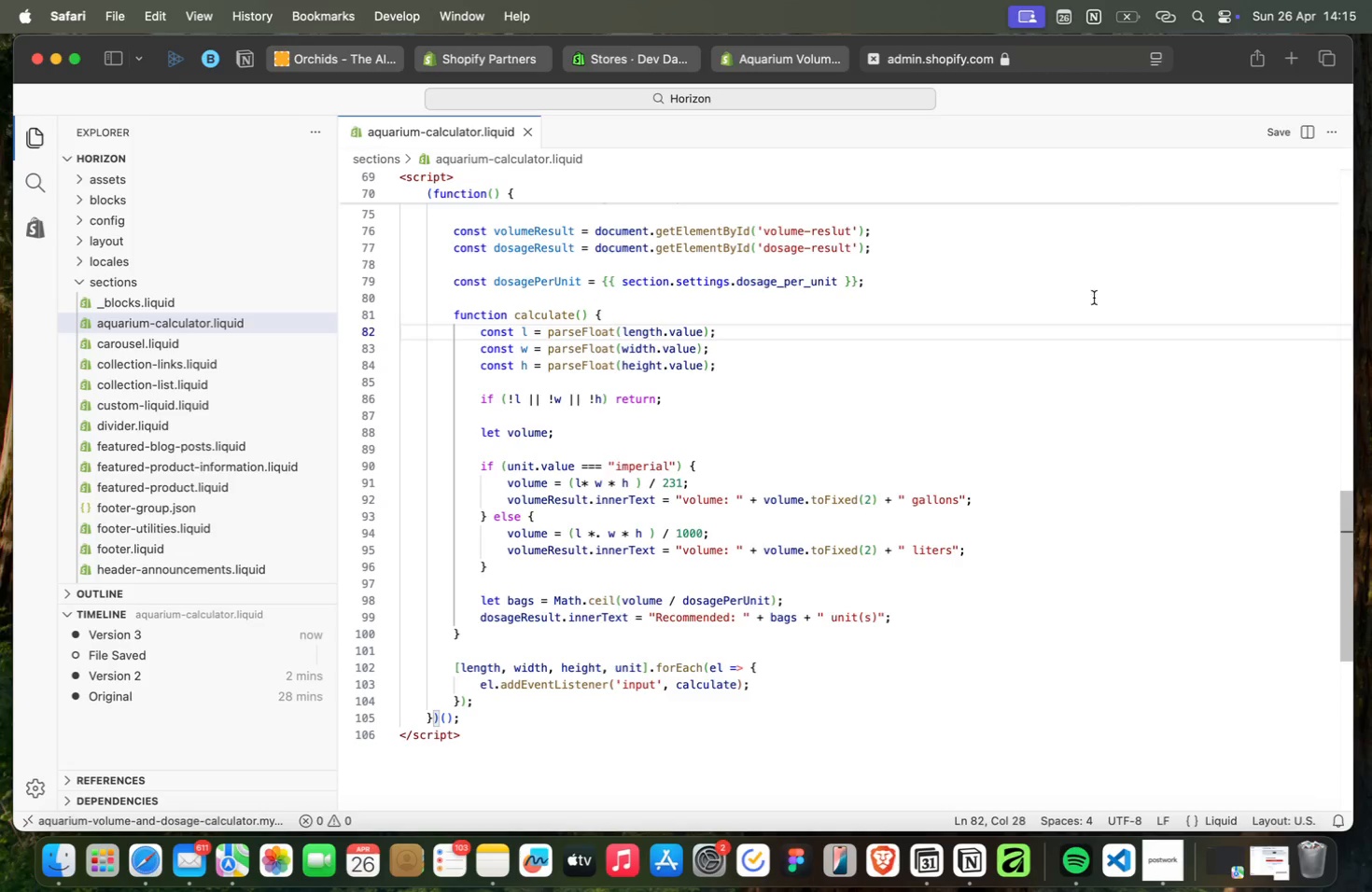 
left_click([1151, 857])